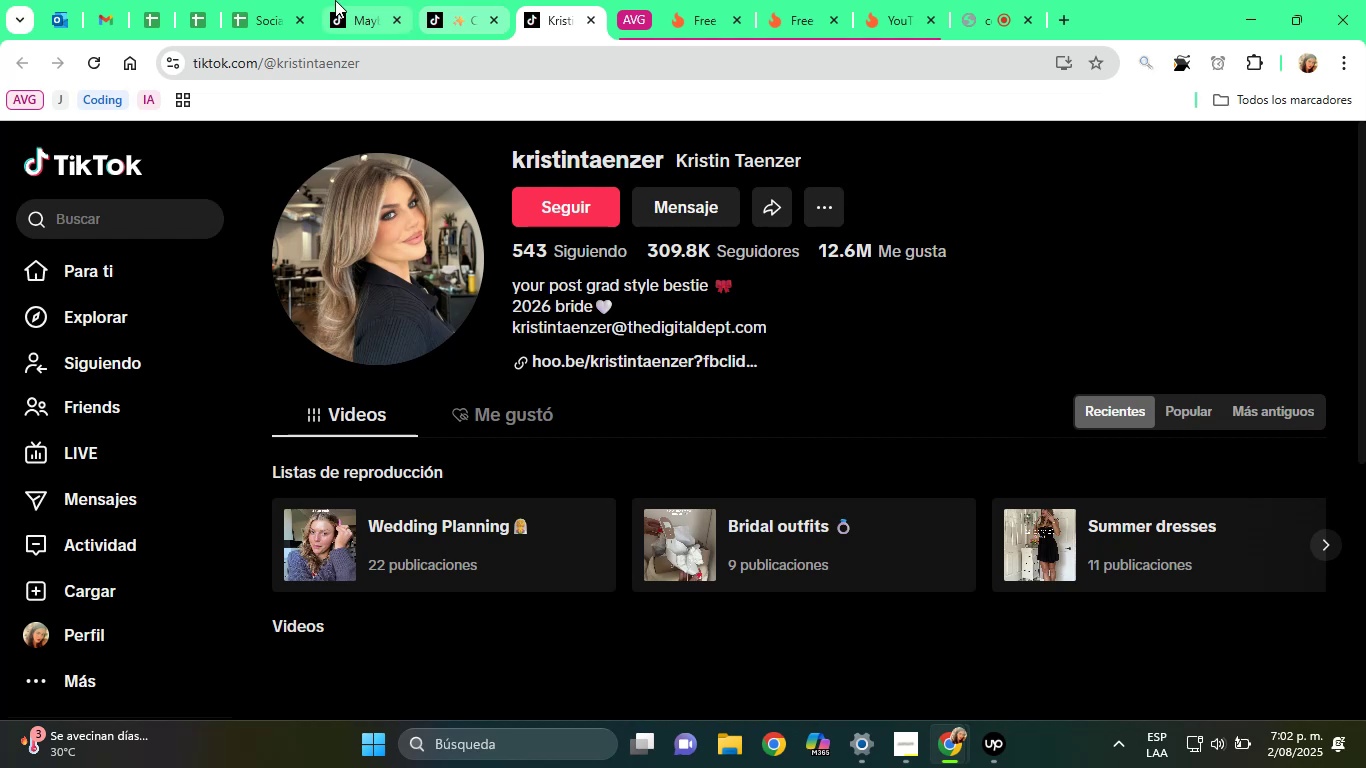 
left_click([289, 0])
 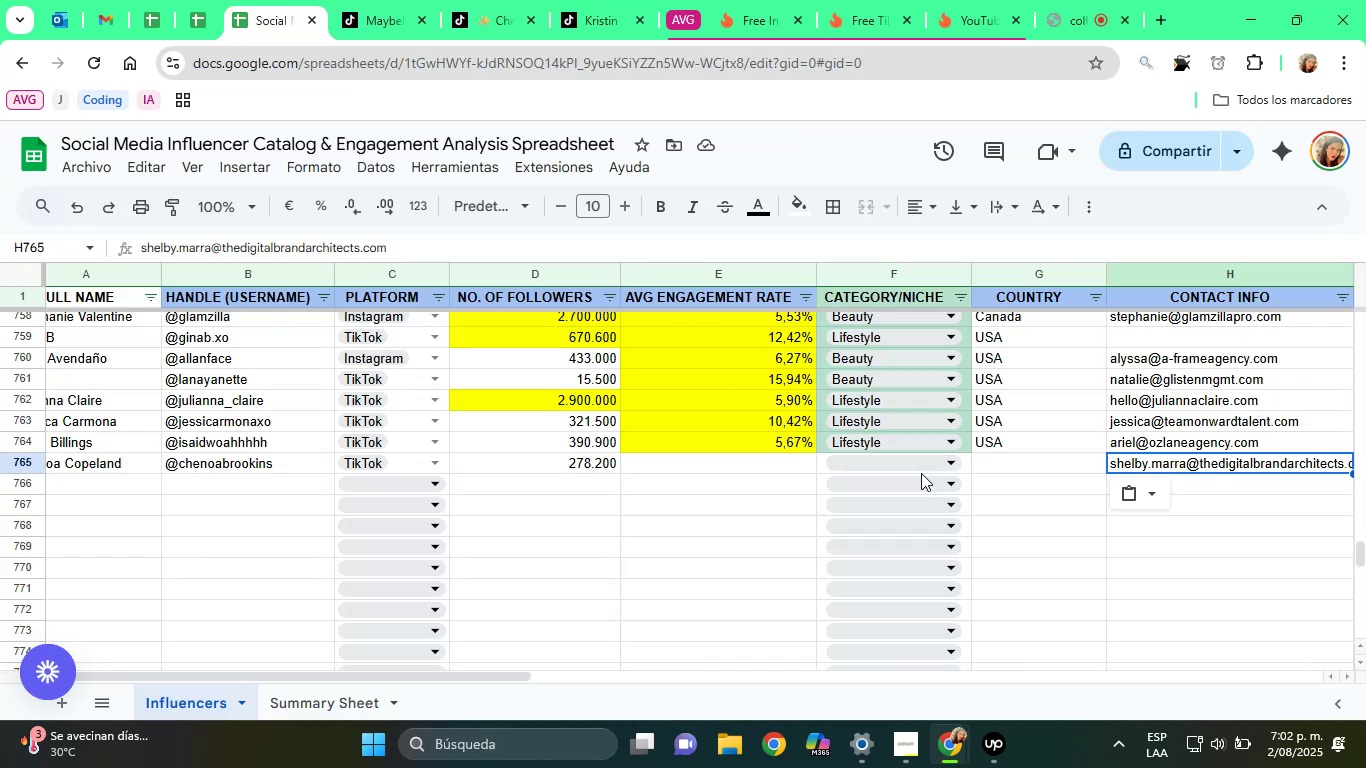 
left_click([989, 472])
 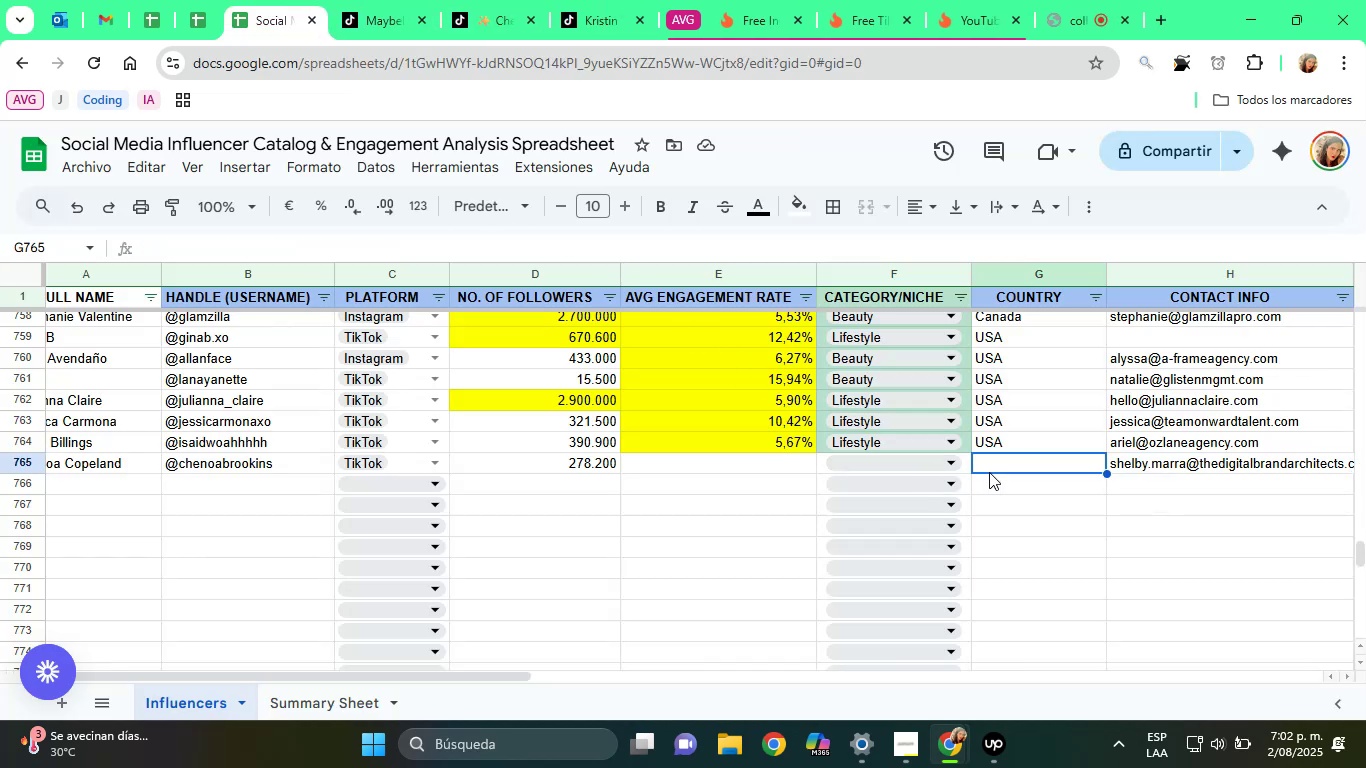 
type(USA)
 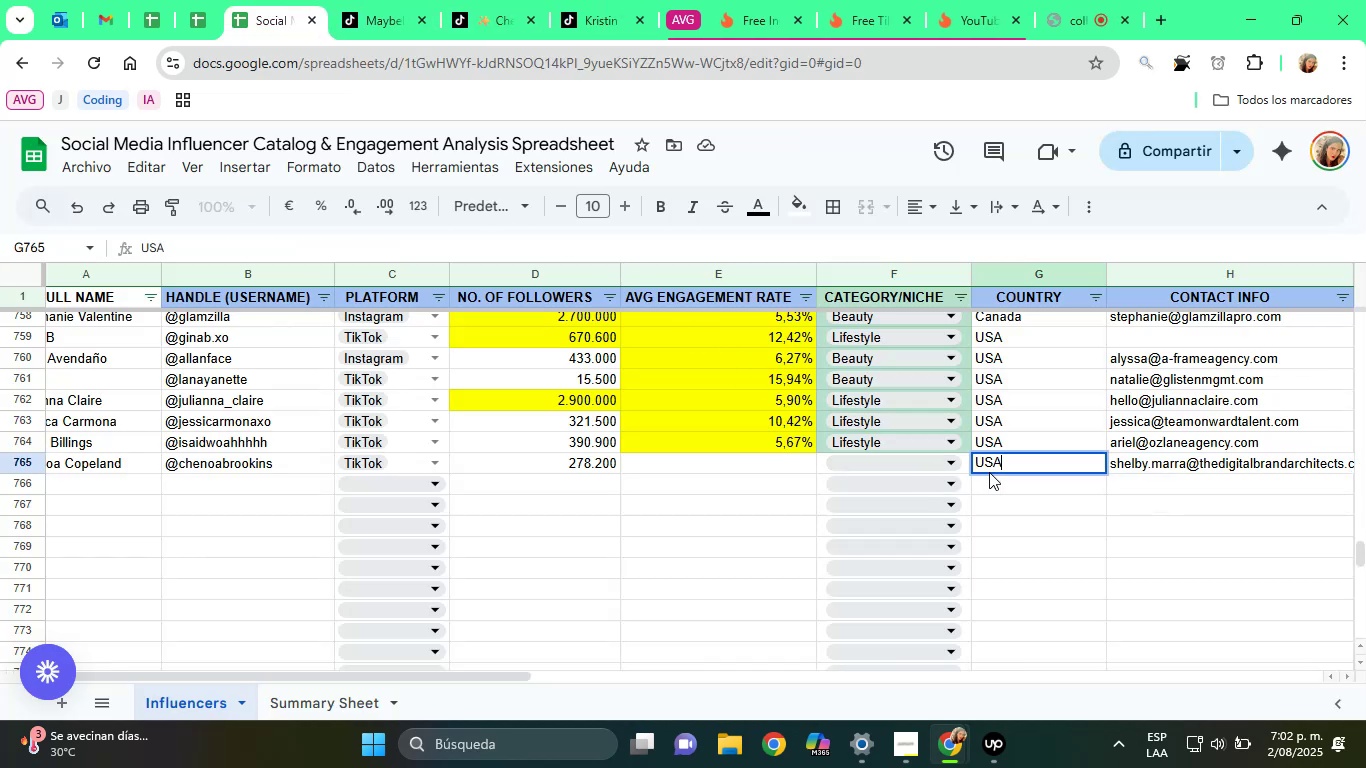 
key(ArrowRight)
 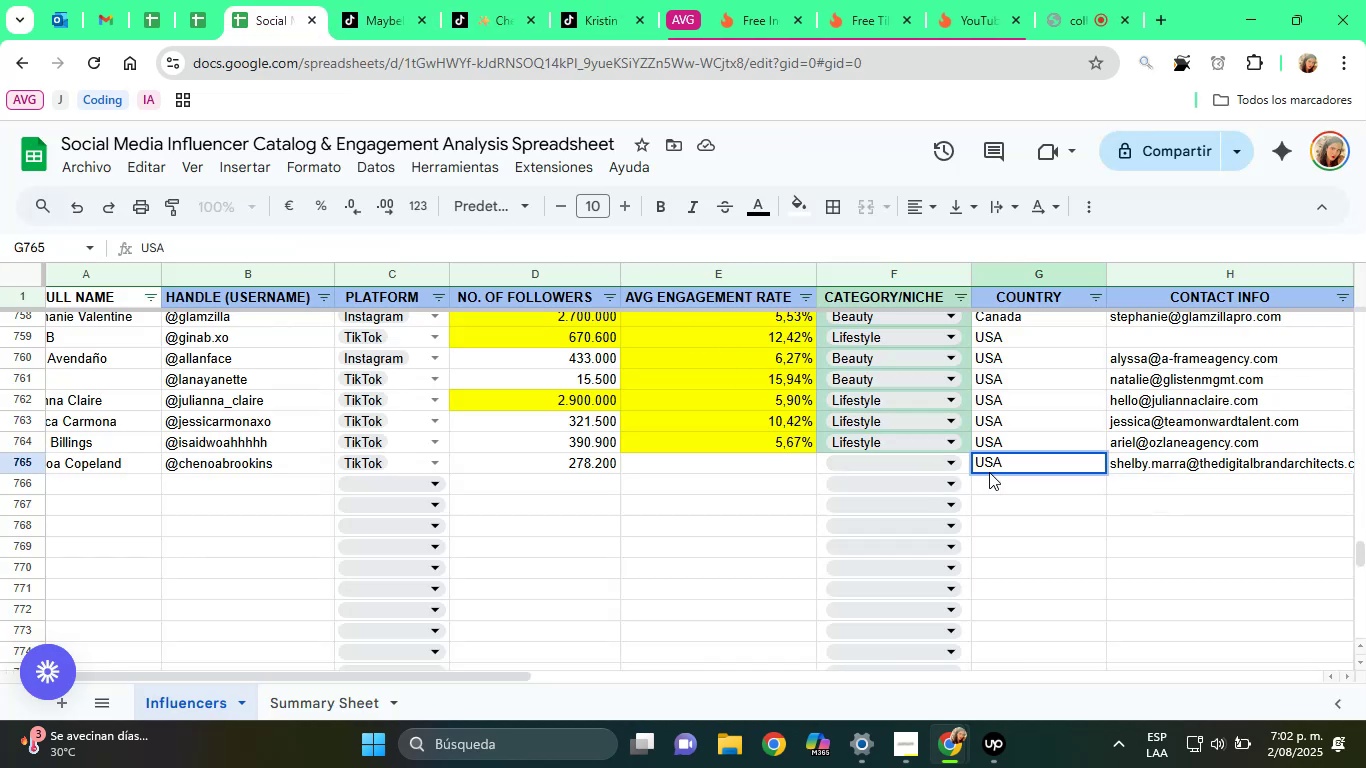 
key(ArrowLeft)
 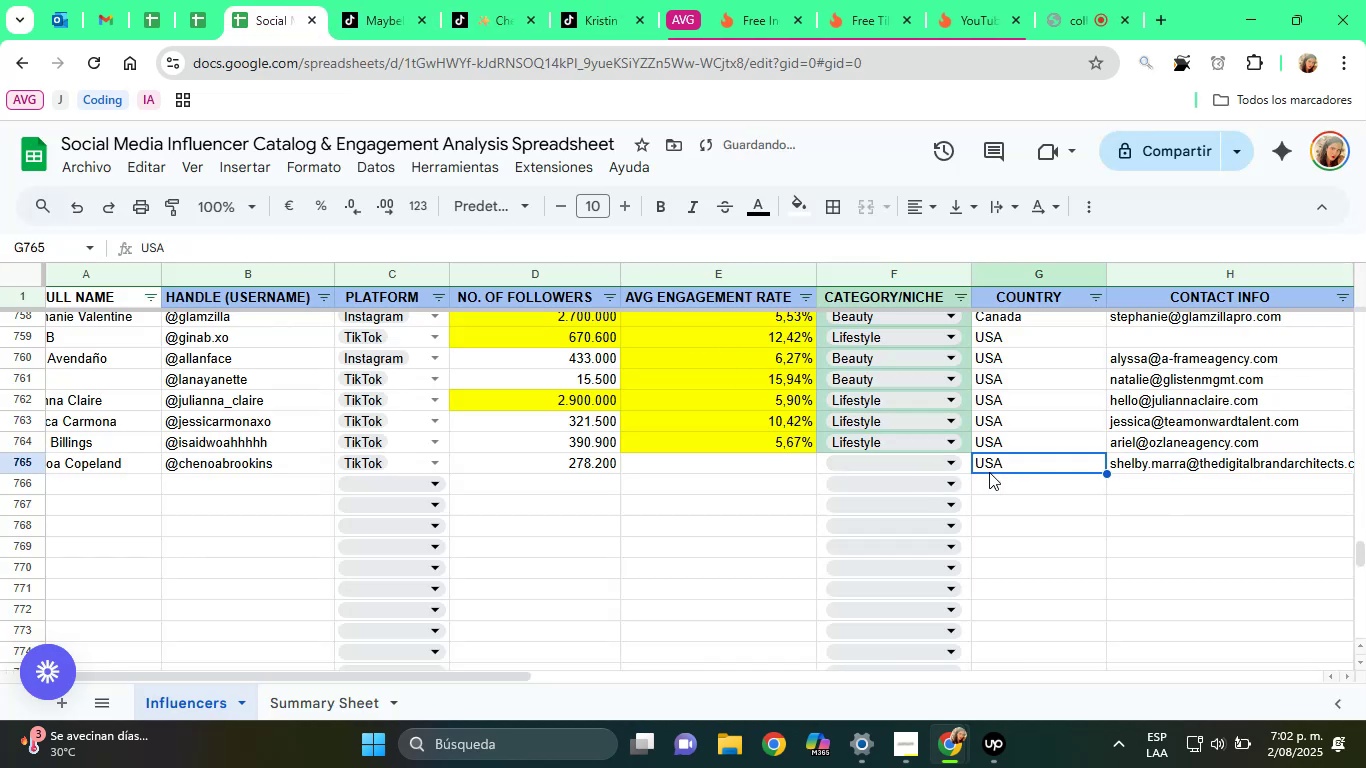 
key(ArrowLeft)
 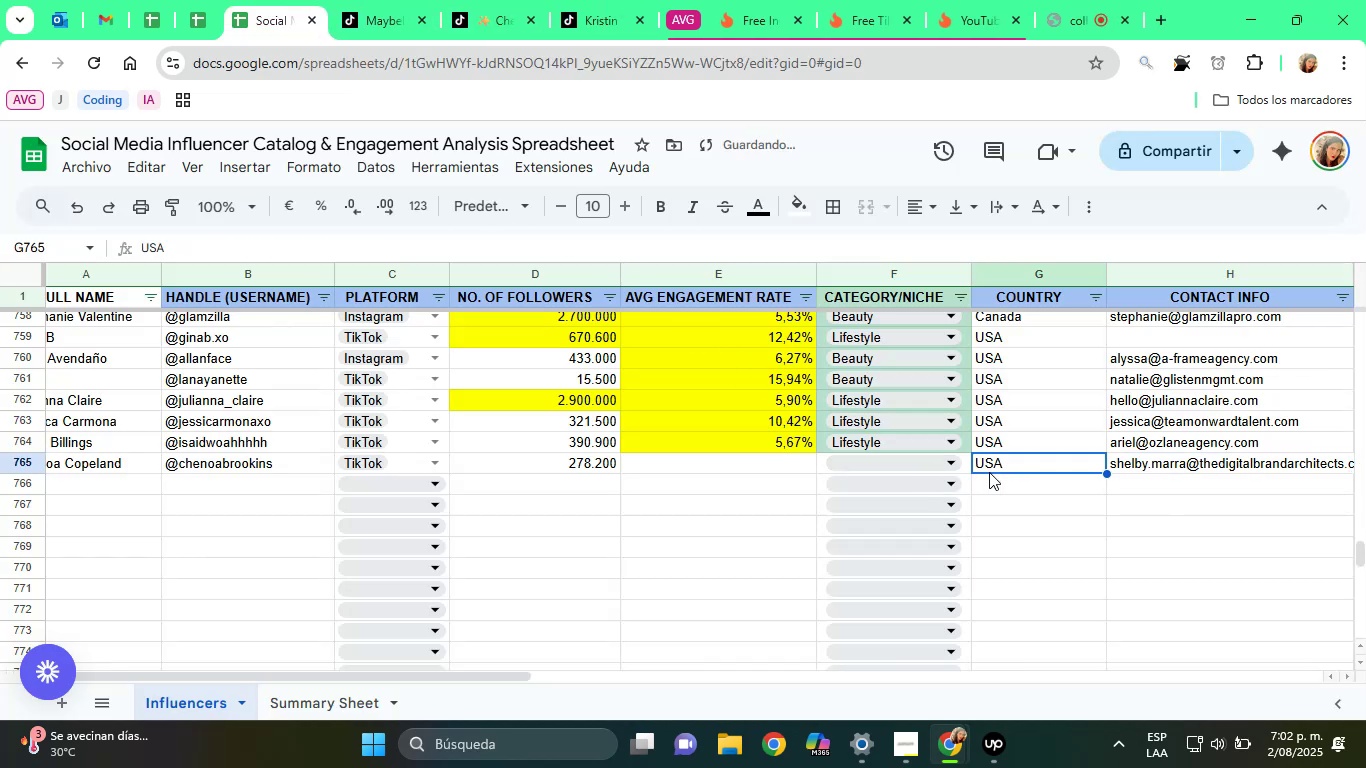 
key(ArrowLeft)
 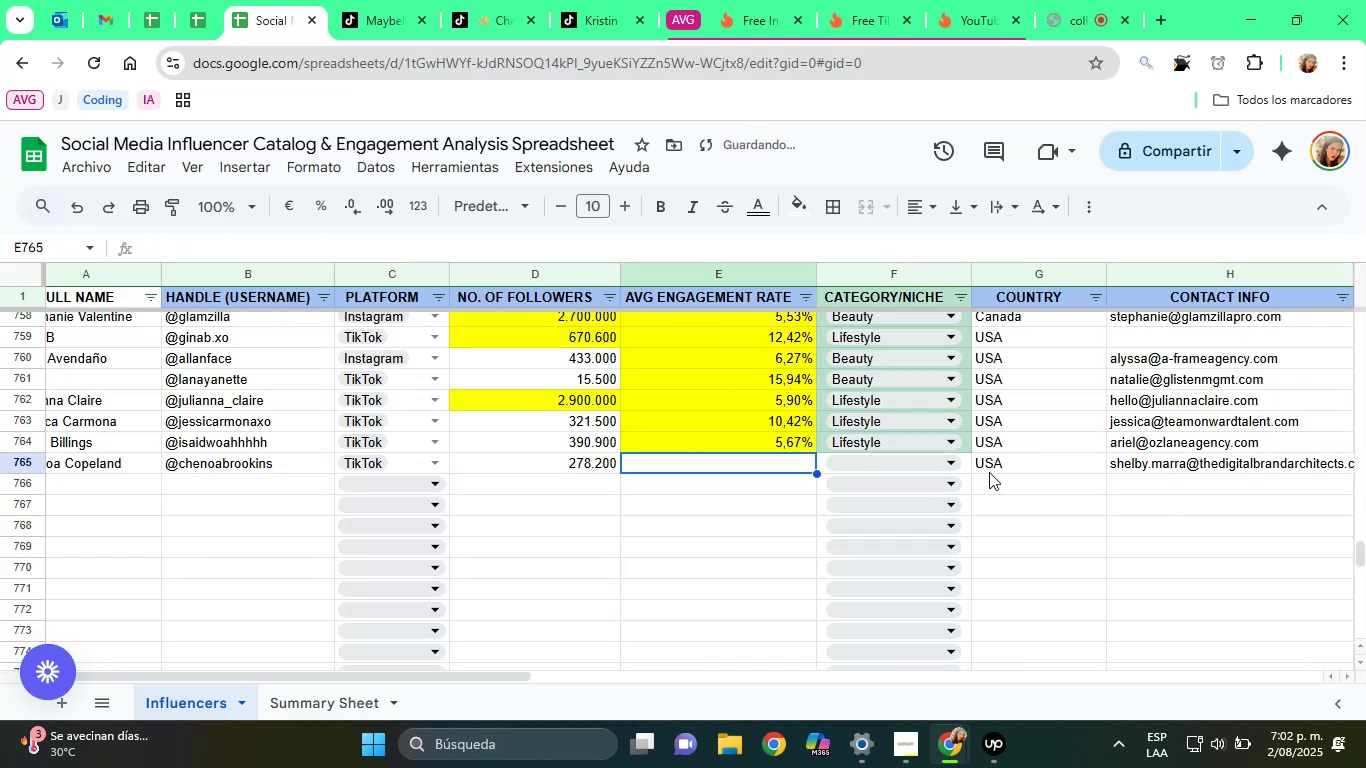 
key(ArrowRight)
 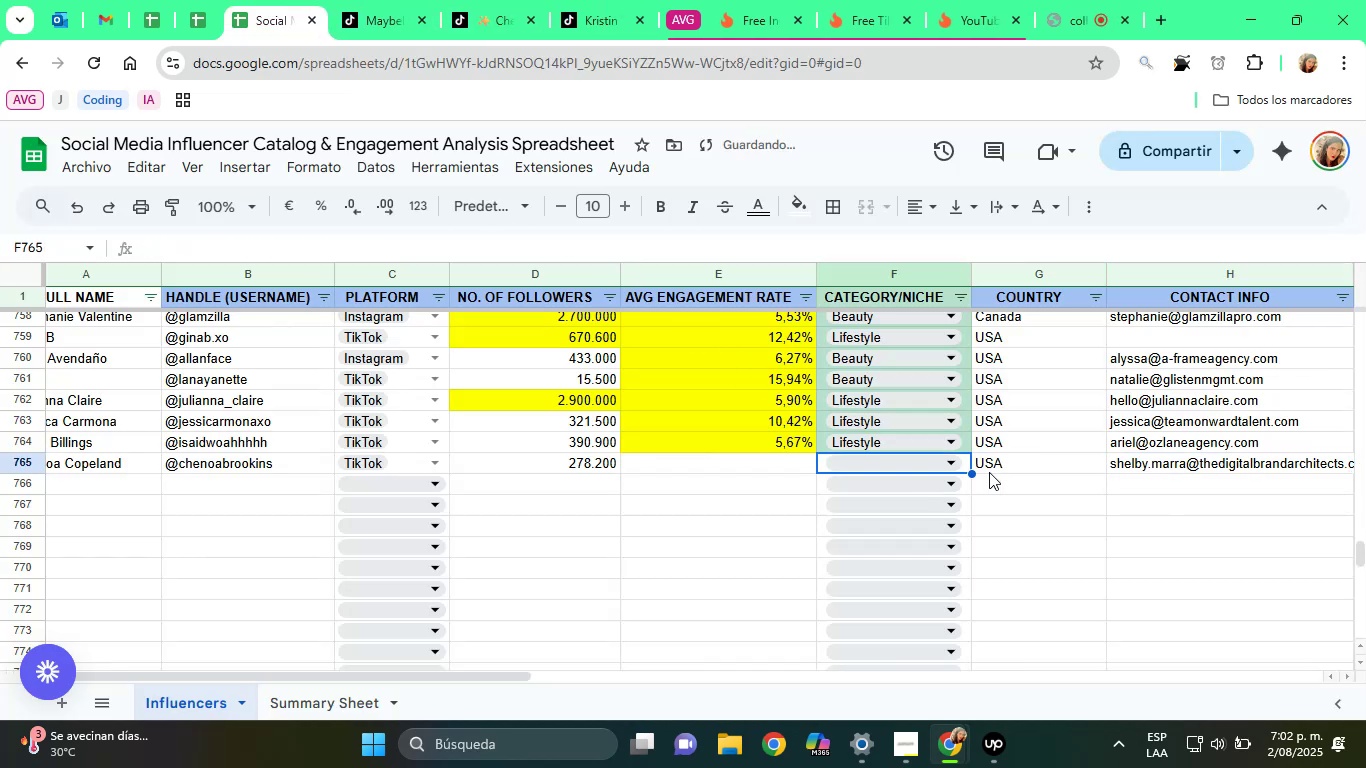 
key(L)
 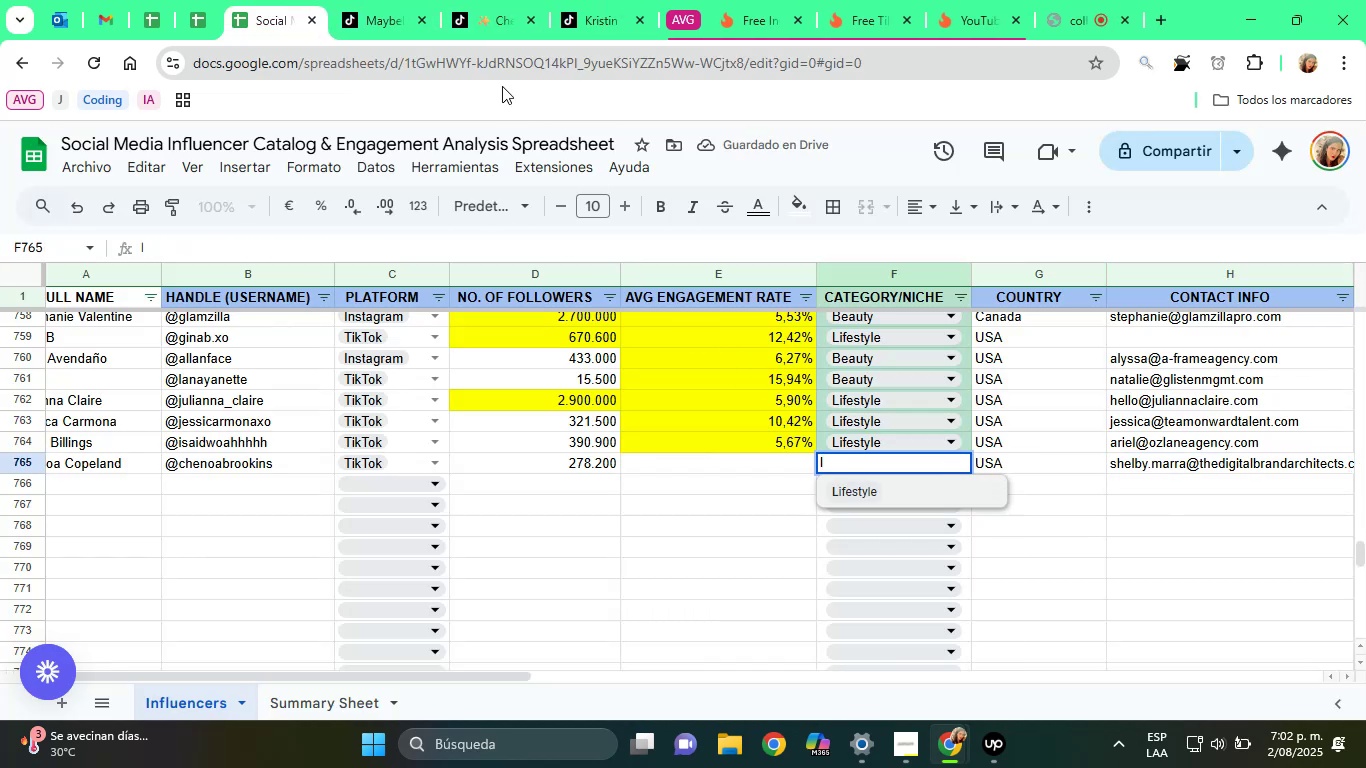 
left_click([492, 4])
 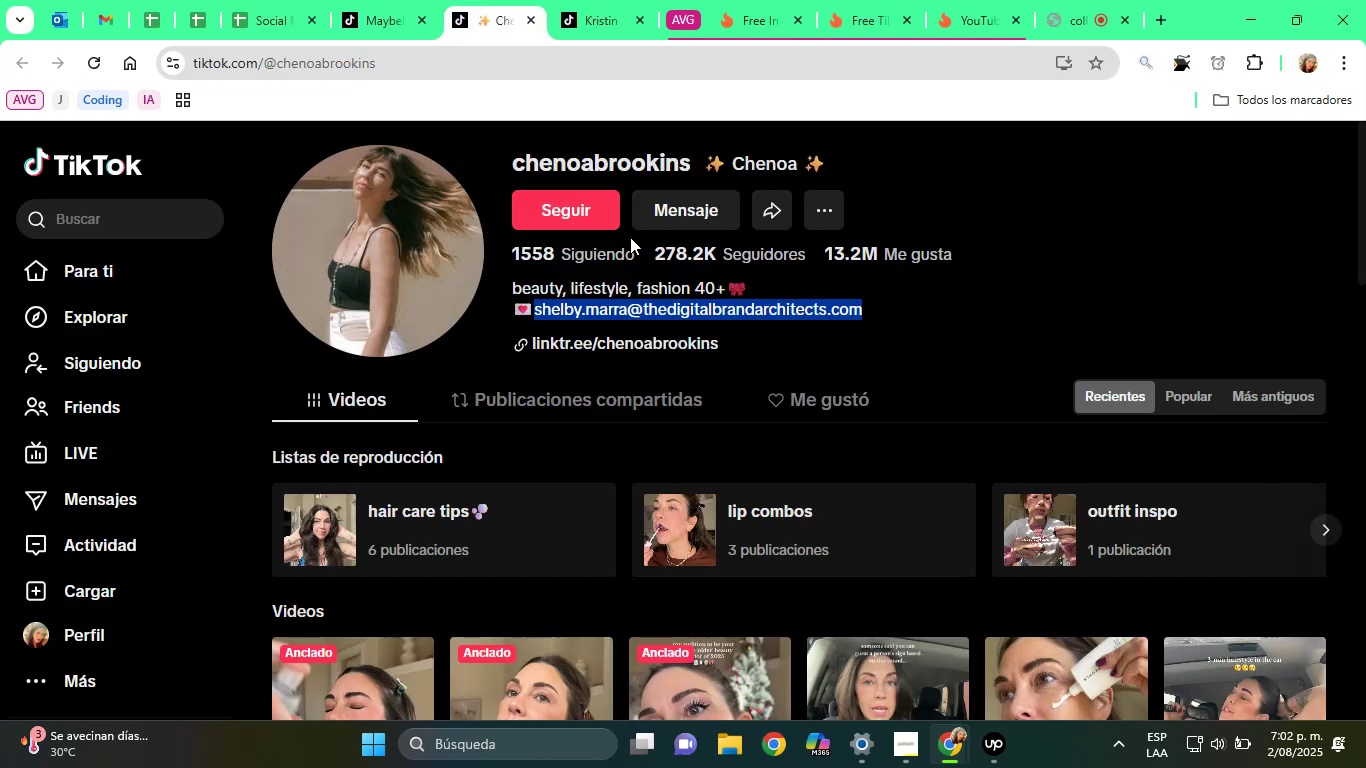 
scroll: coordinate [760, 358], scroll_direction: down, amount: 5.0
 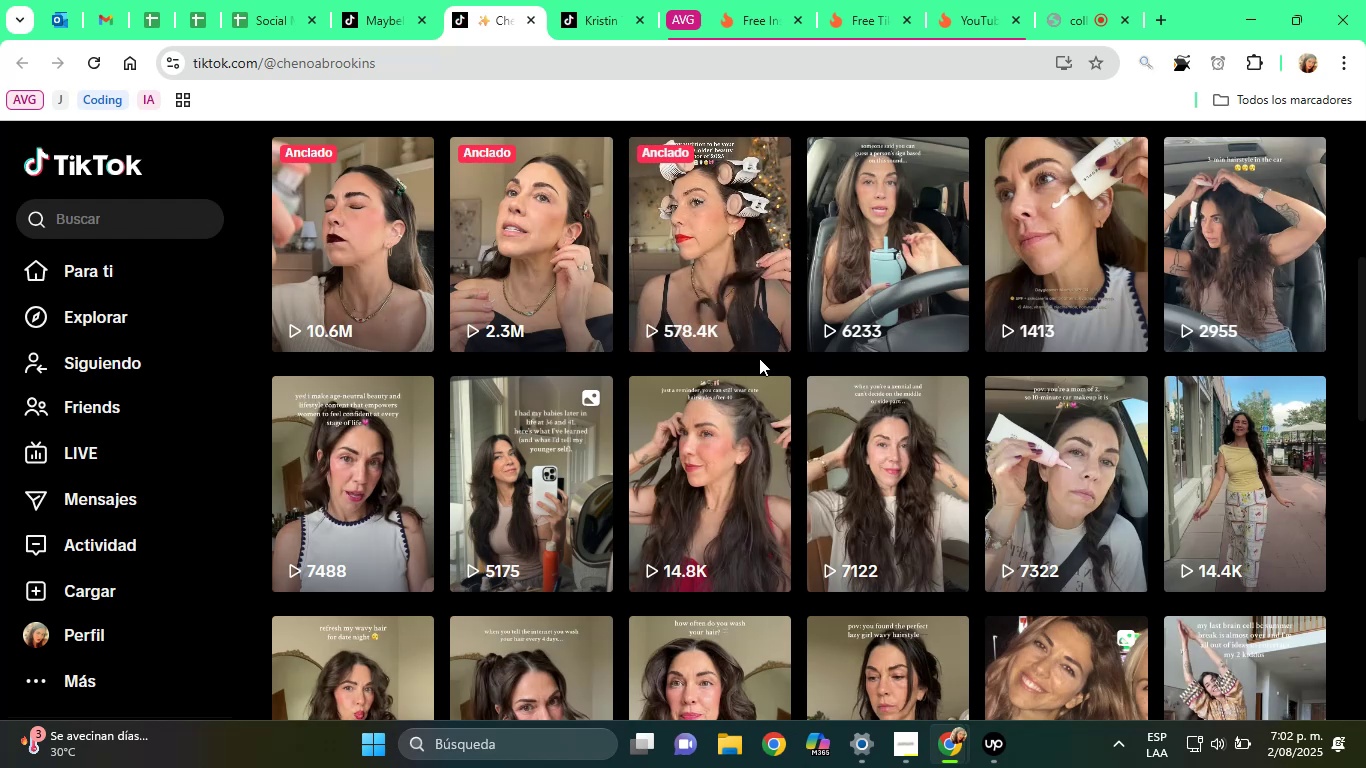 
wait(6.74)
 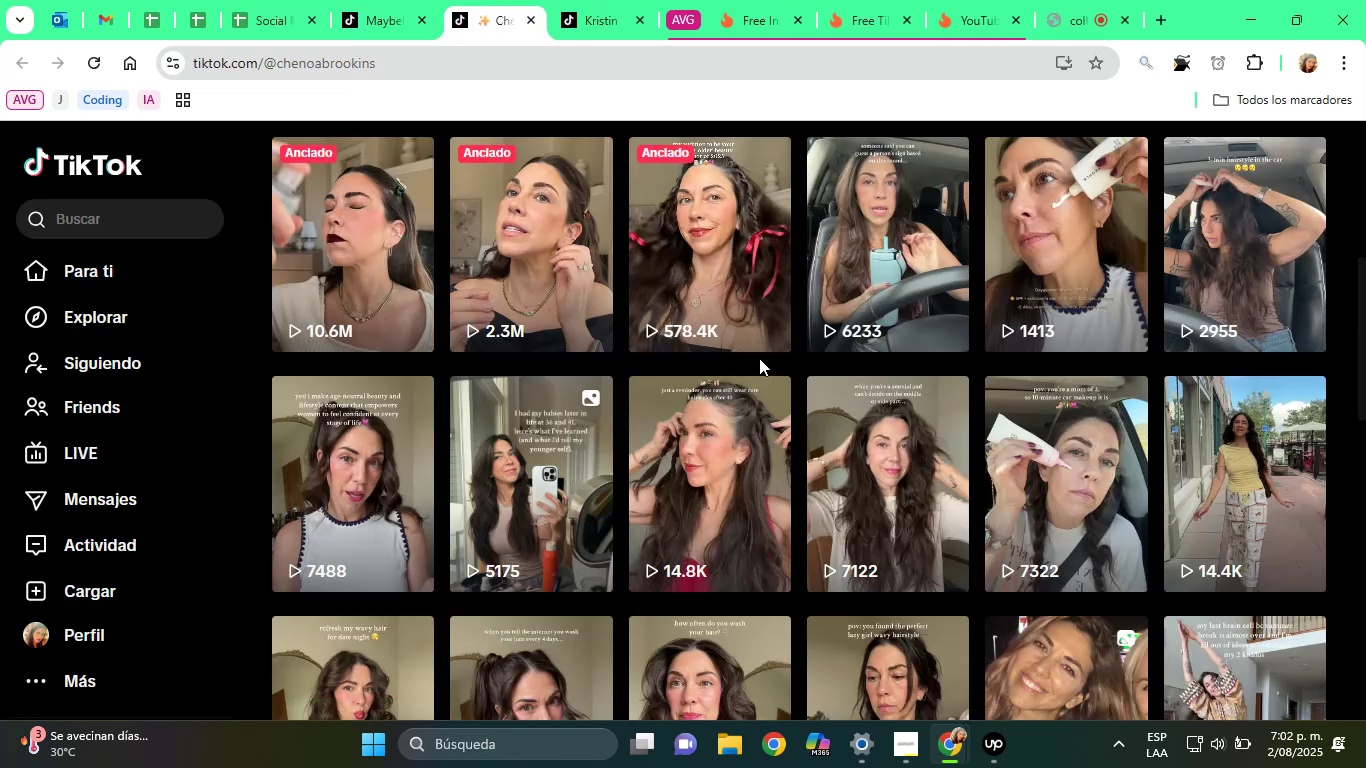 
left_click([881, 246])
 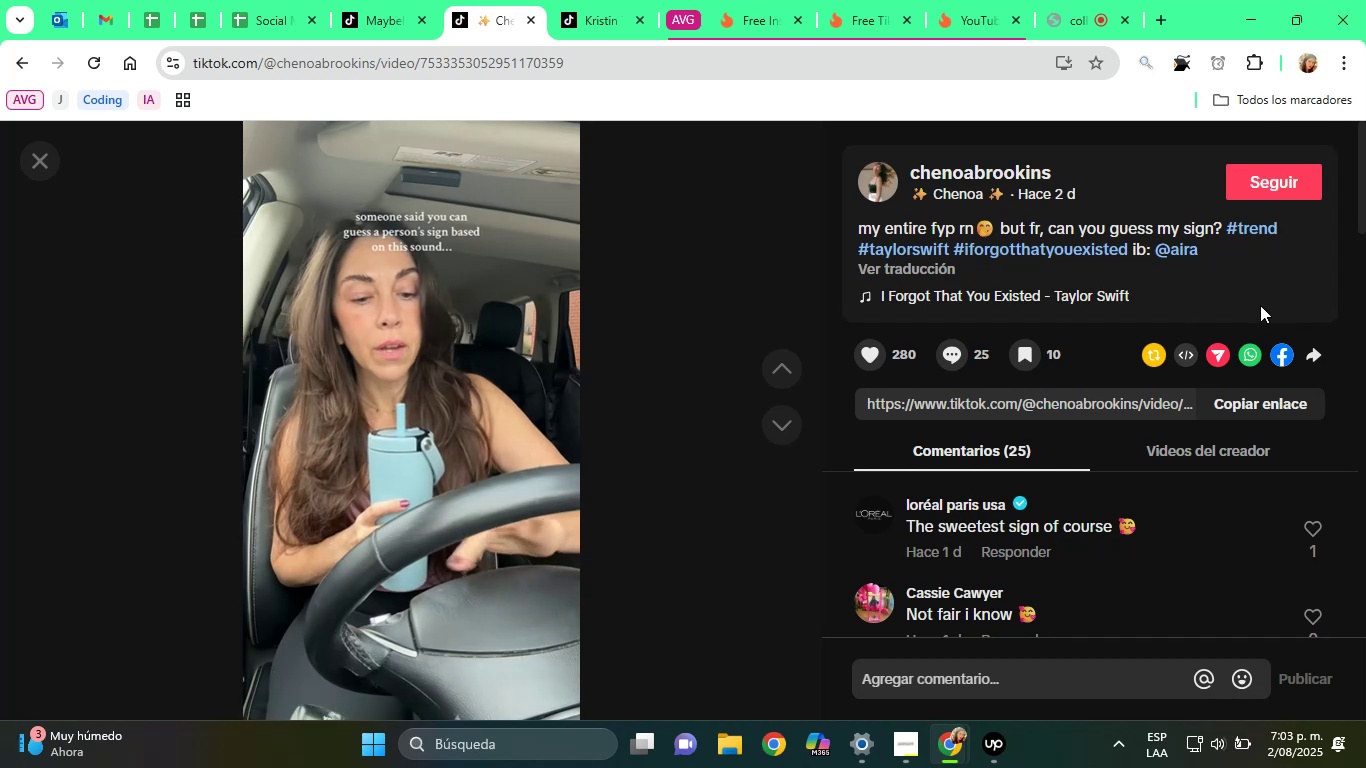 
wait(40.45)
 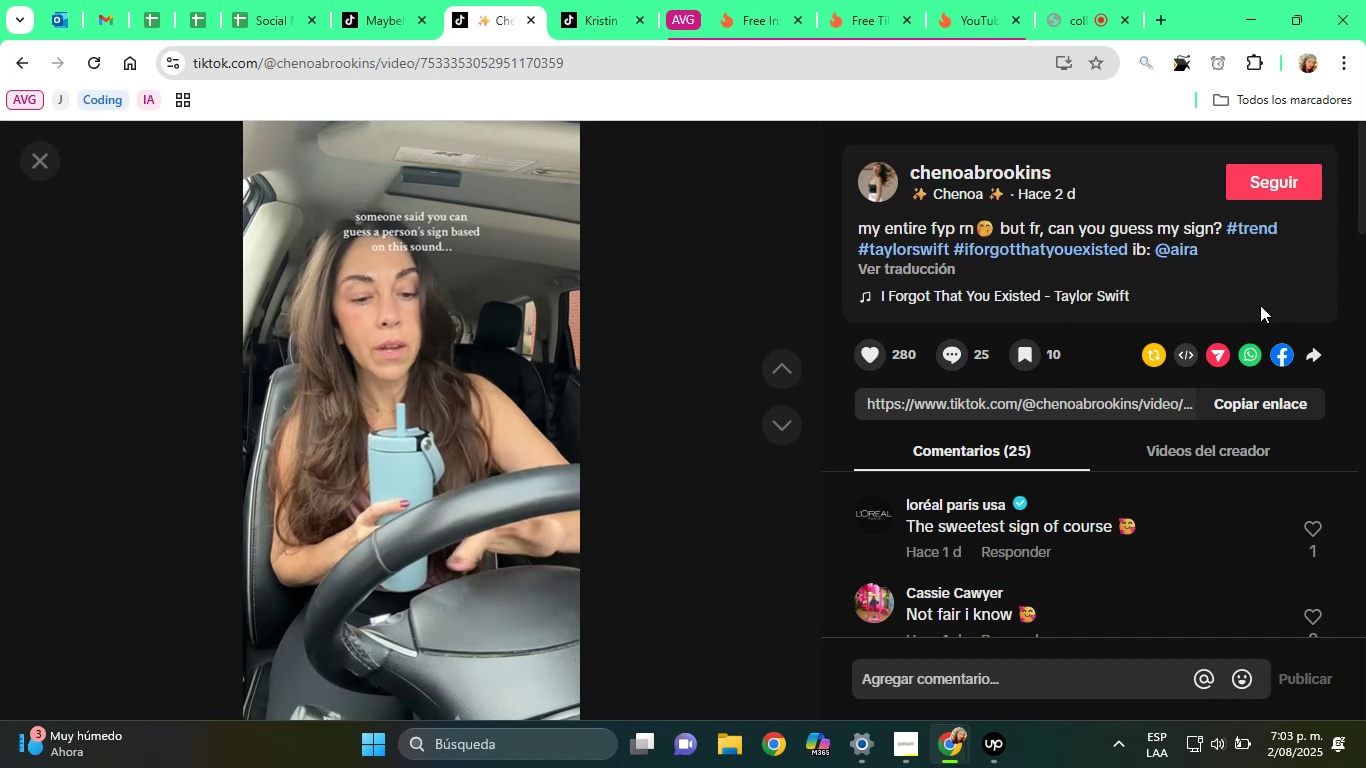 
right_click([1167, 256])
 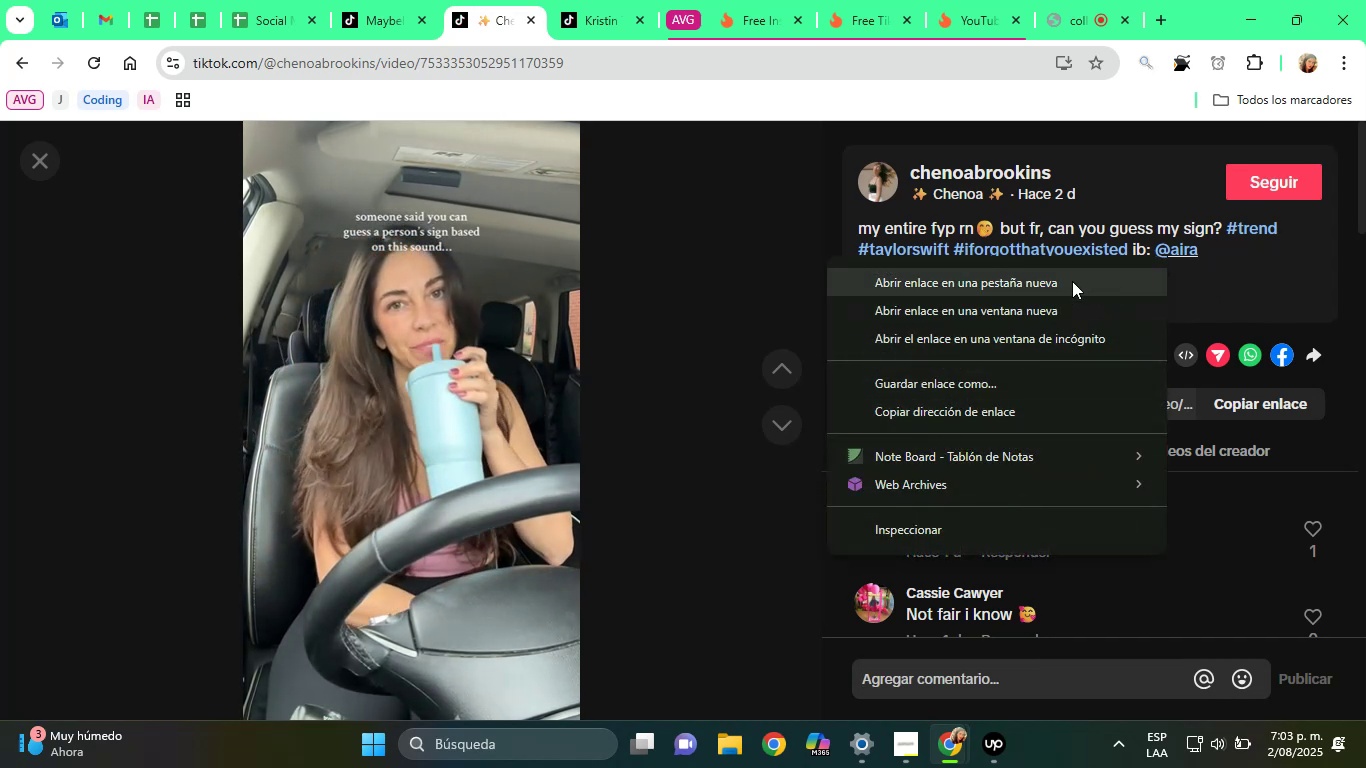 
left_click([1072, 281])
 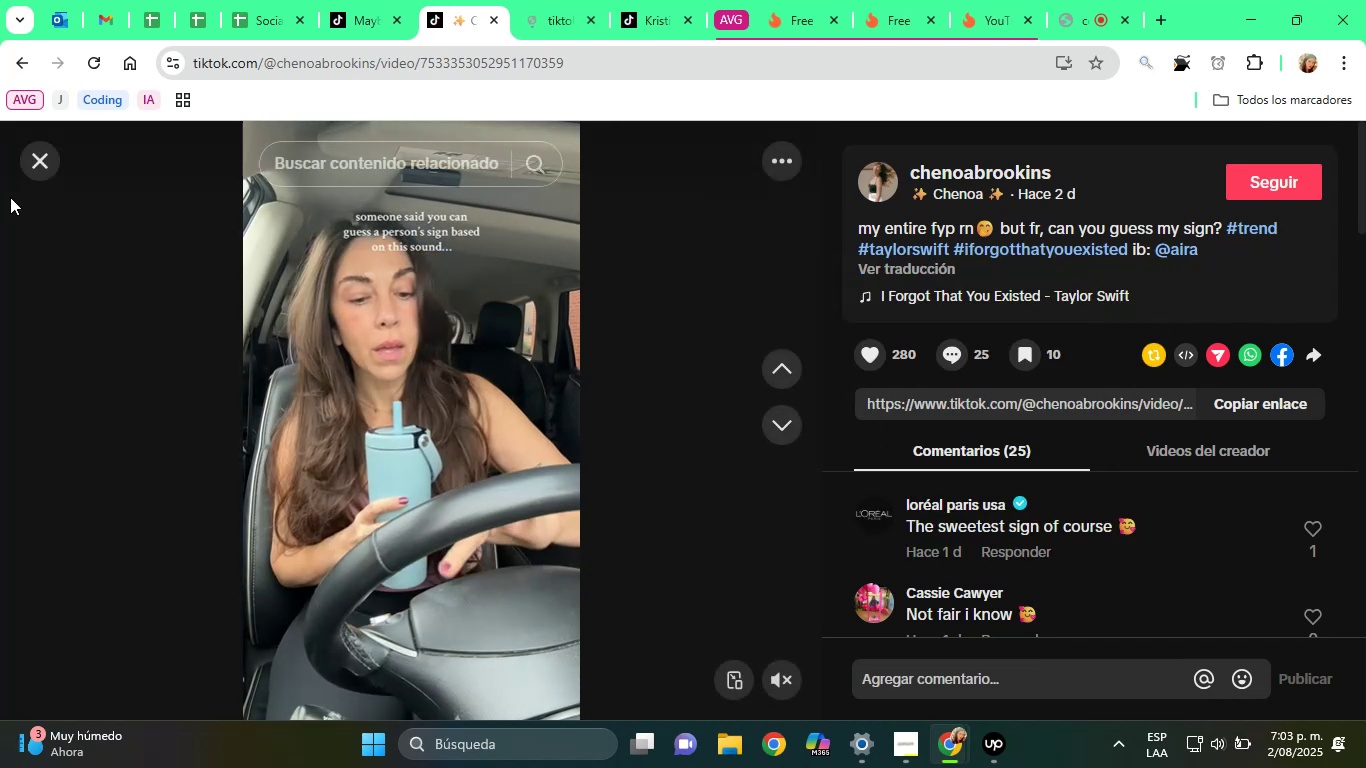 
left_click([30, 172])
 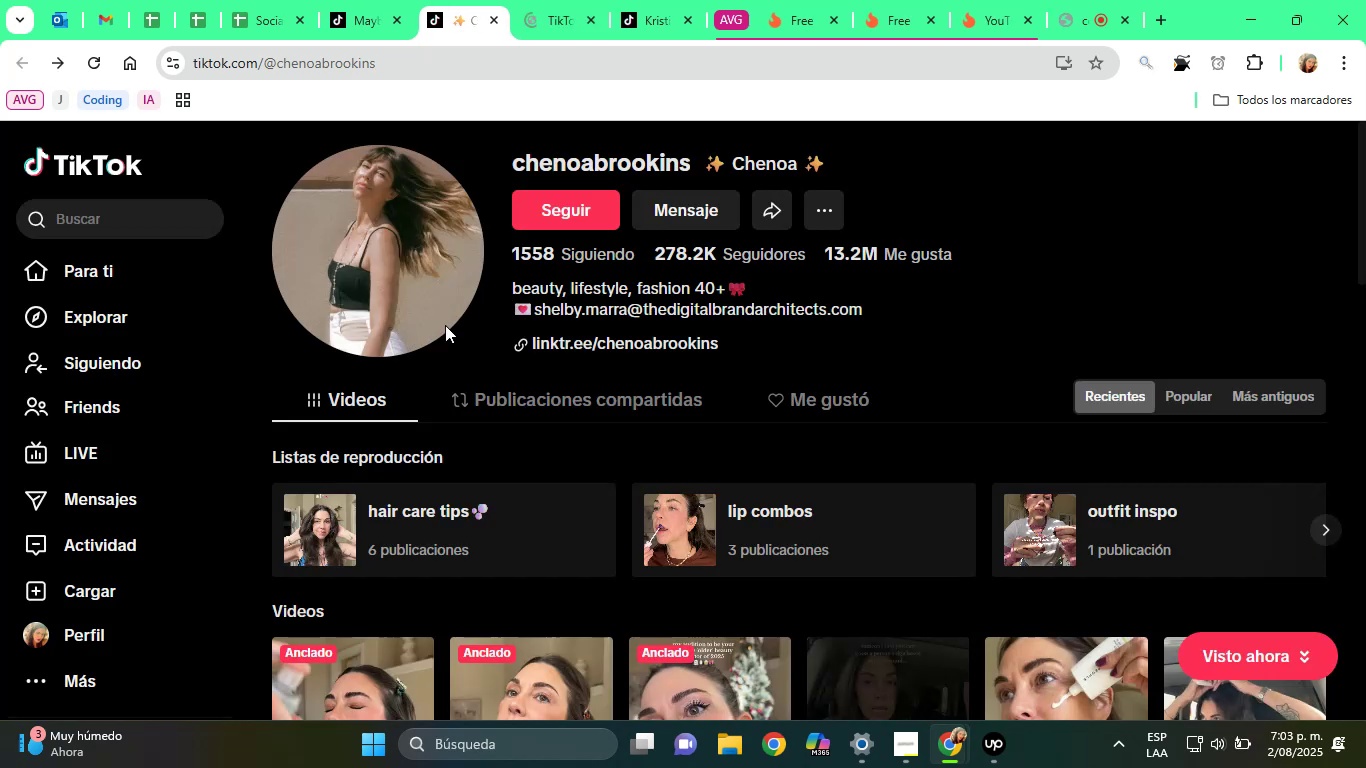 
scroll: coordinate [825, 323], scroll_direction: down, amount: 3.0
 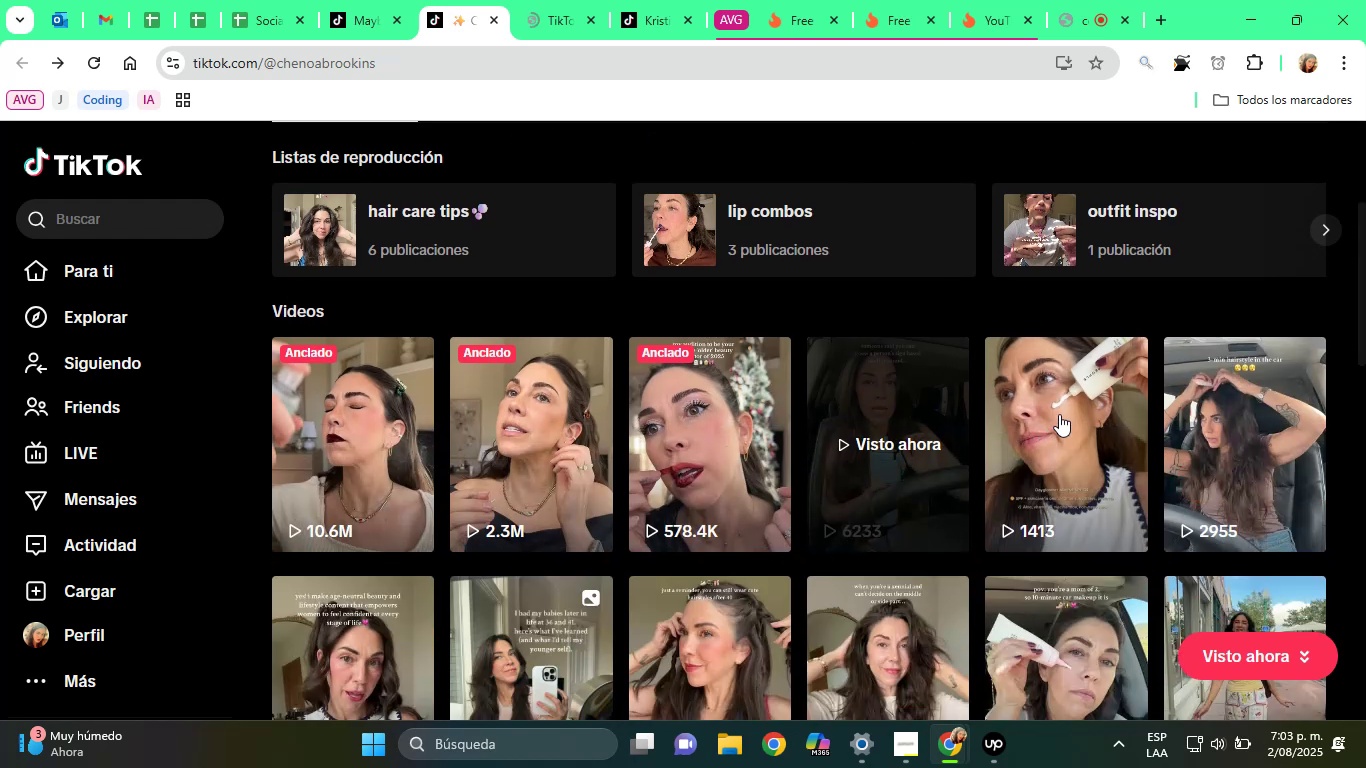 
left_click([1062, 410])
 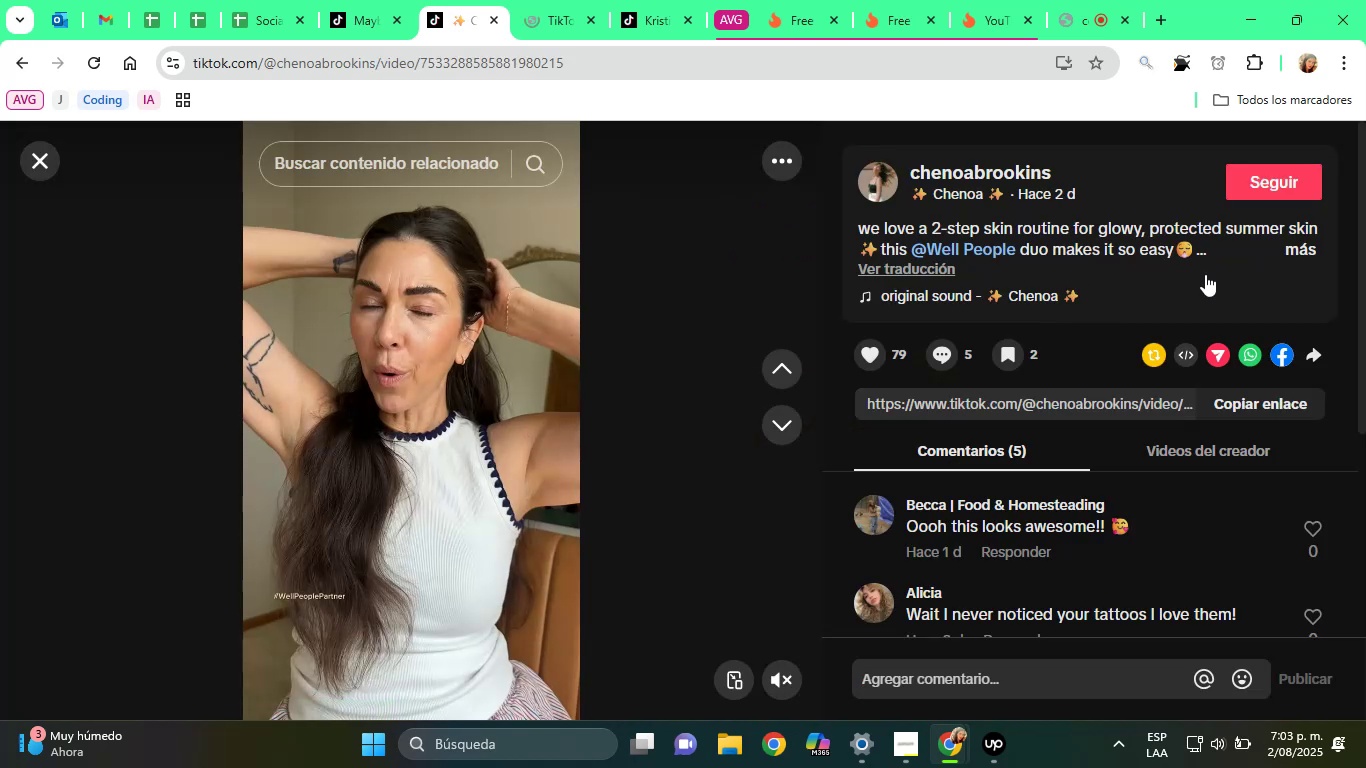 
left_click([1304, 247])
 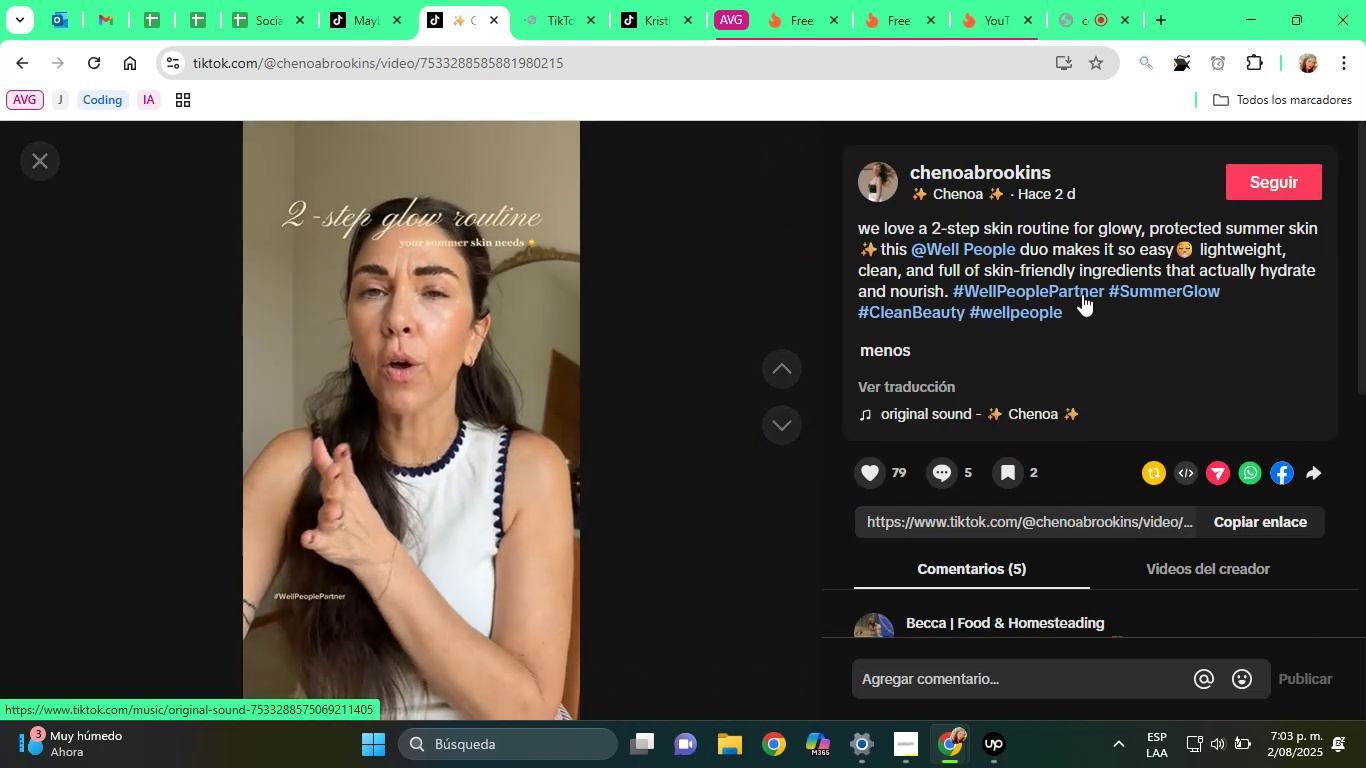 
left_click([997, 245])
 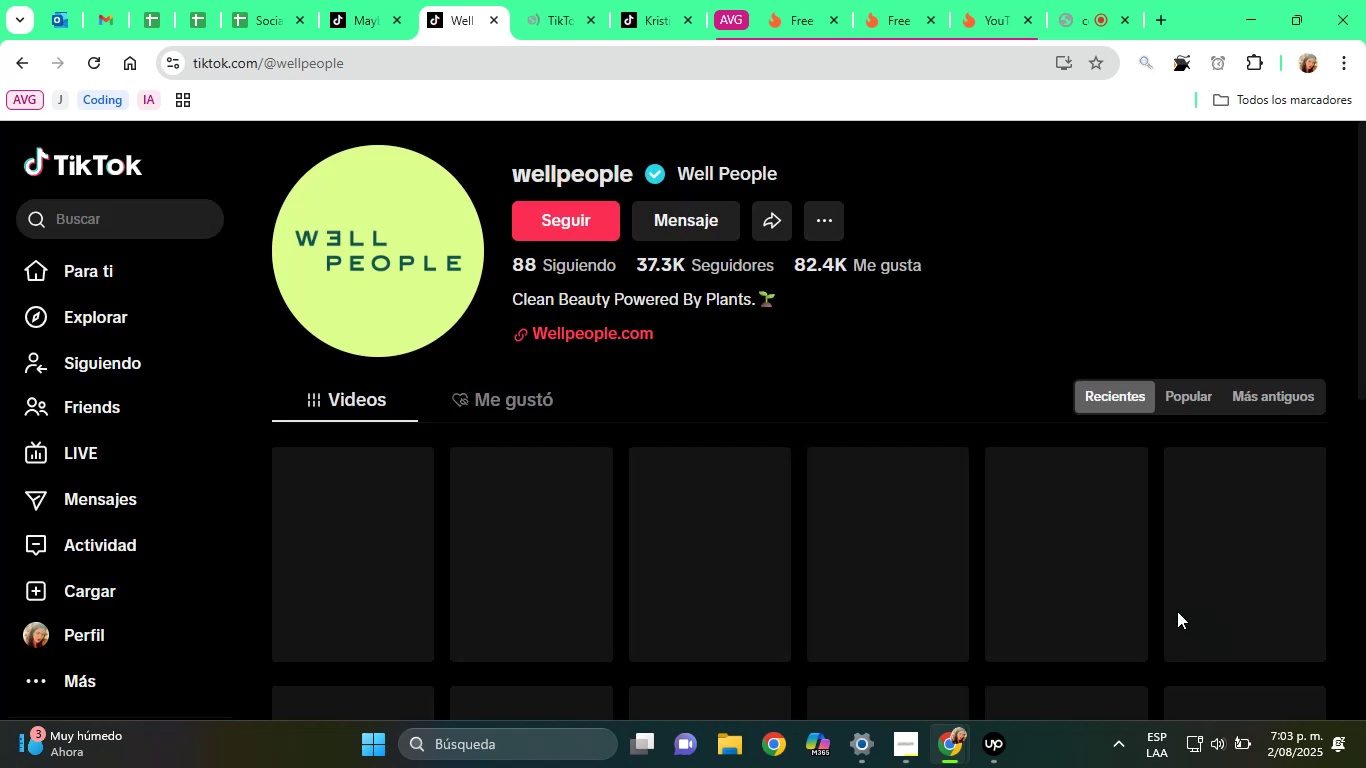 
mouse_move([856, 590])
 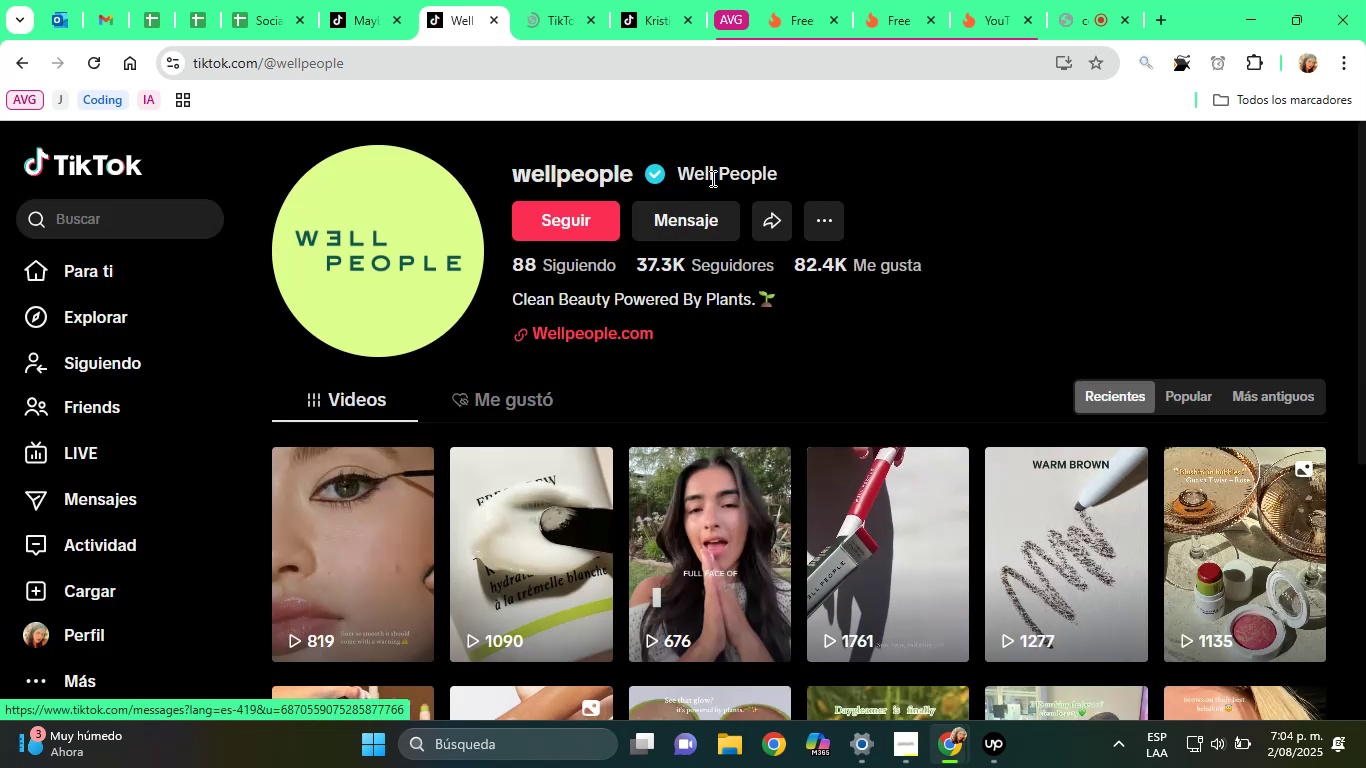 
double_click([711, 171])
 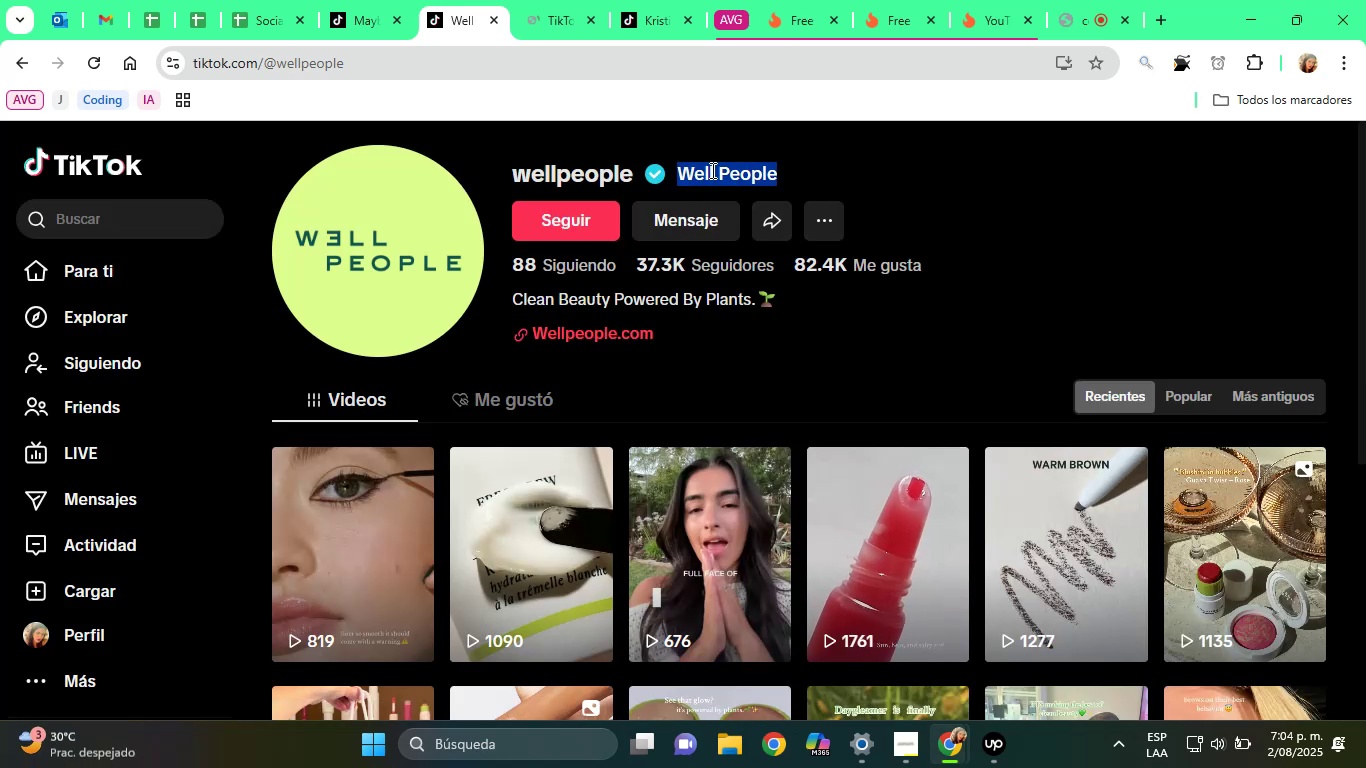 
key(Control+C)
 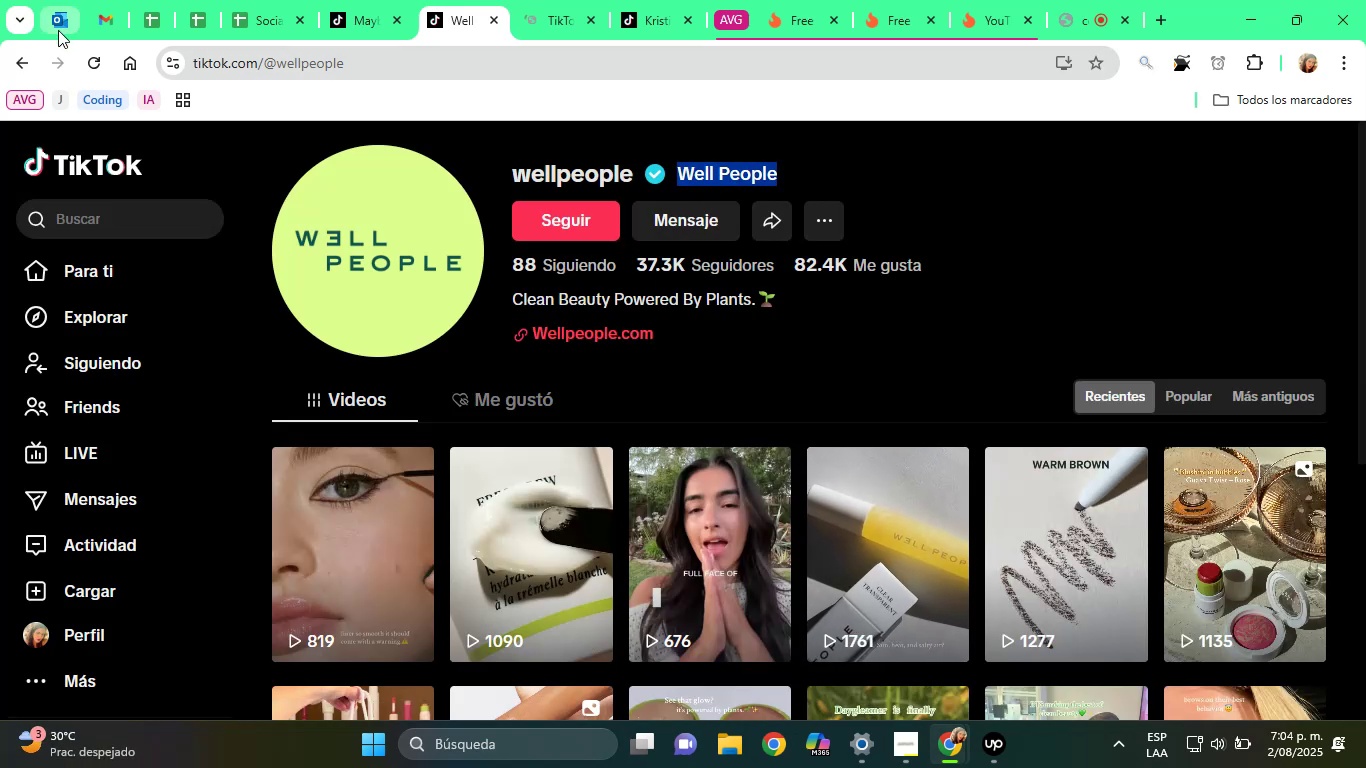 
left_click([25, 58])
 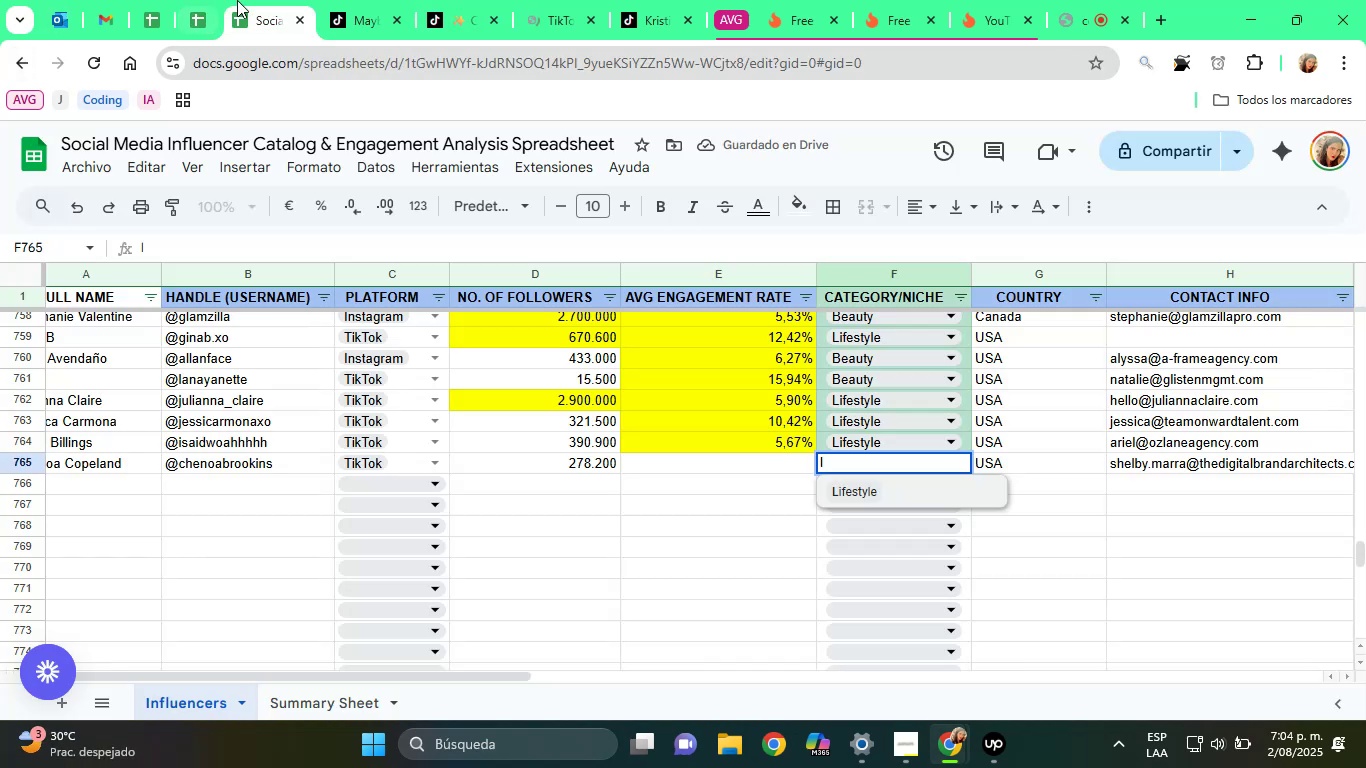 
key(ArrowRight)
 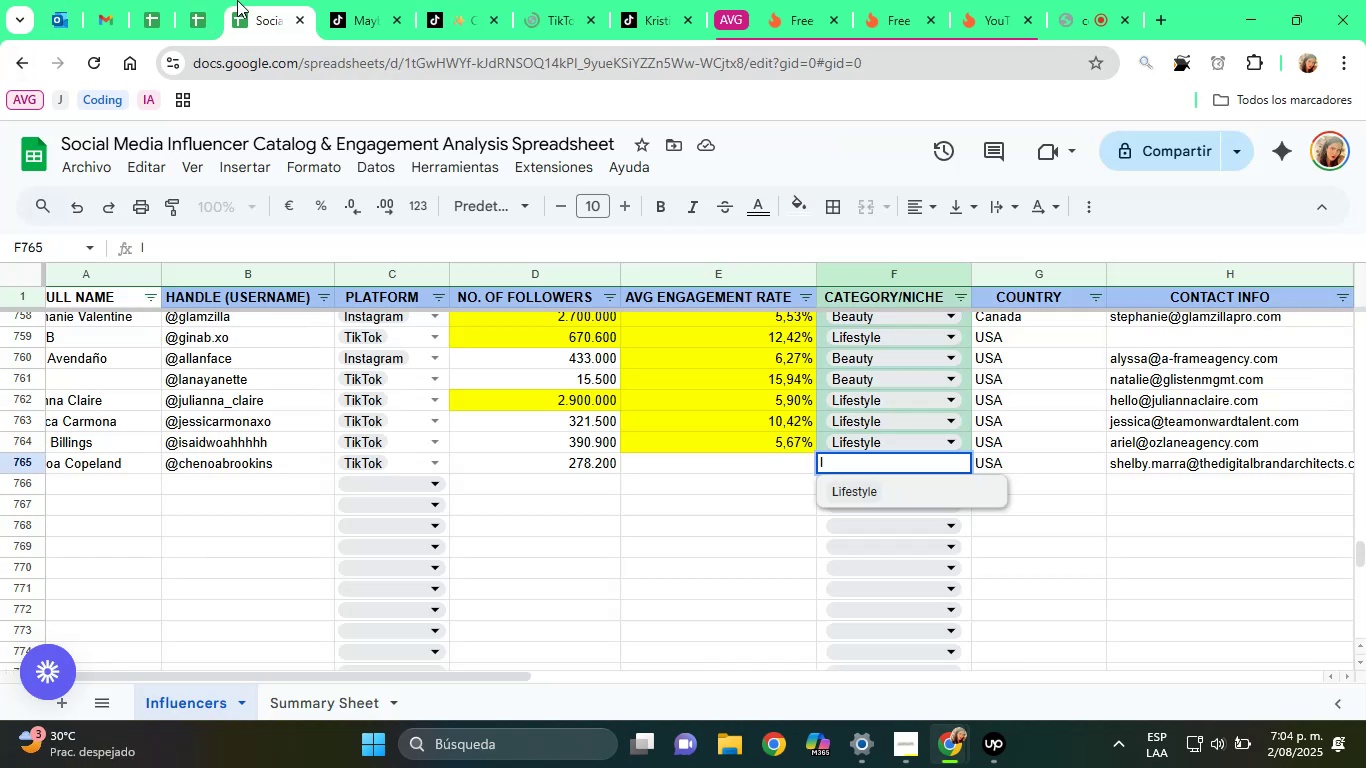 
key(ArrowRight)
 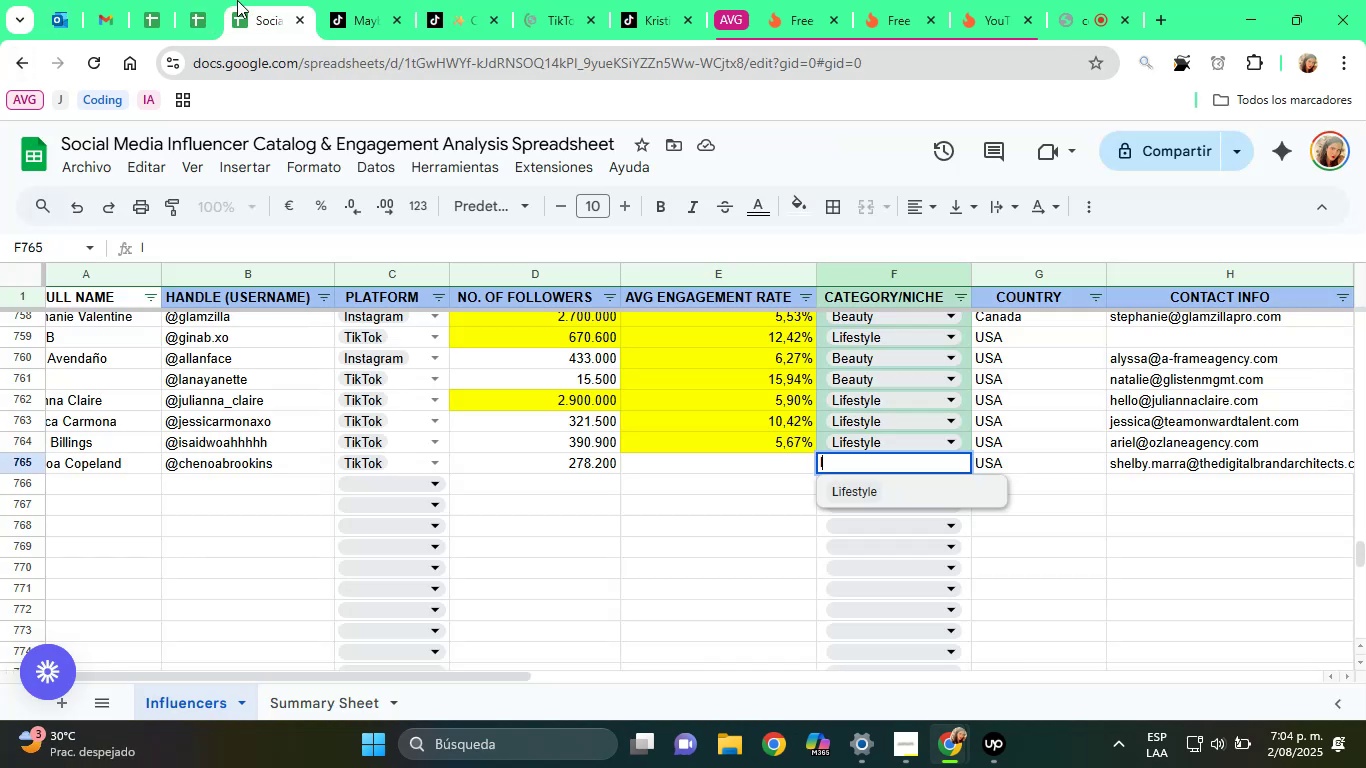 
key(ArrowRight)
 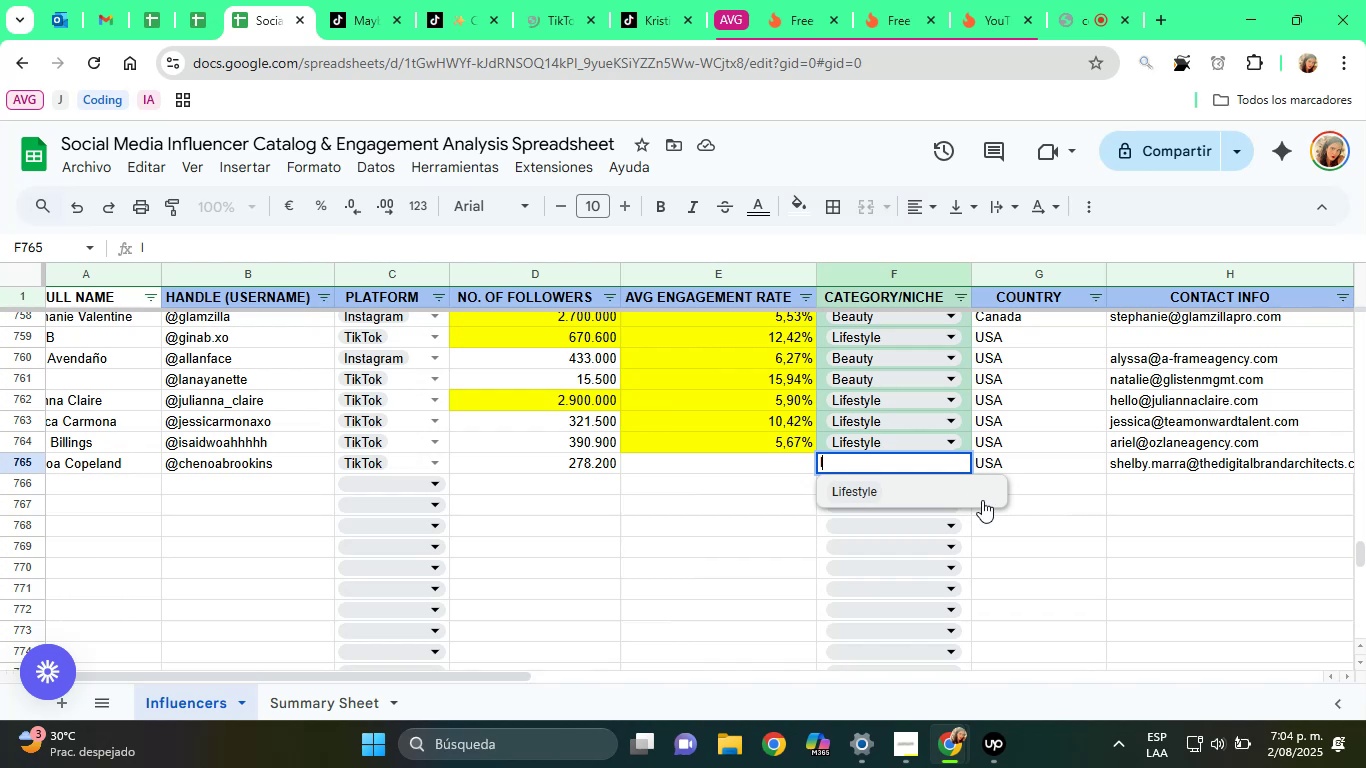 
left_click([993, 495])
 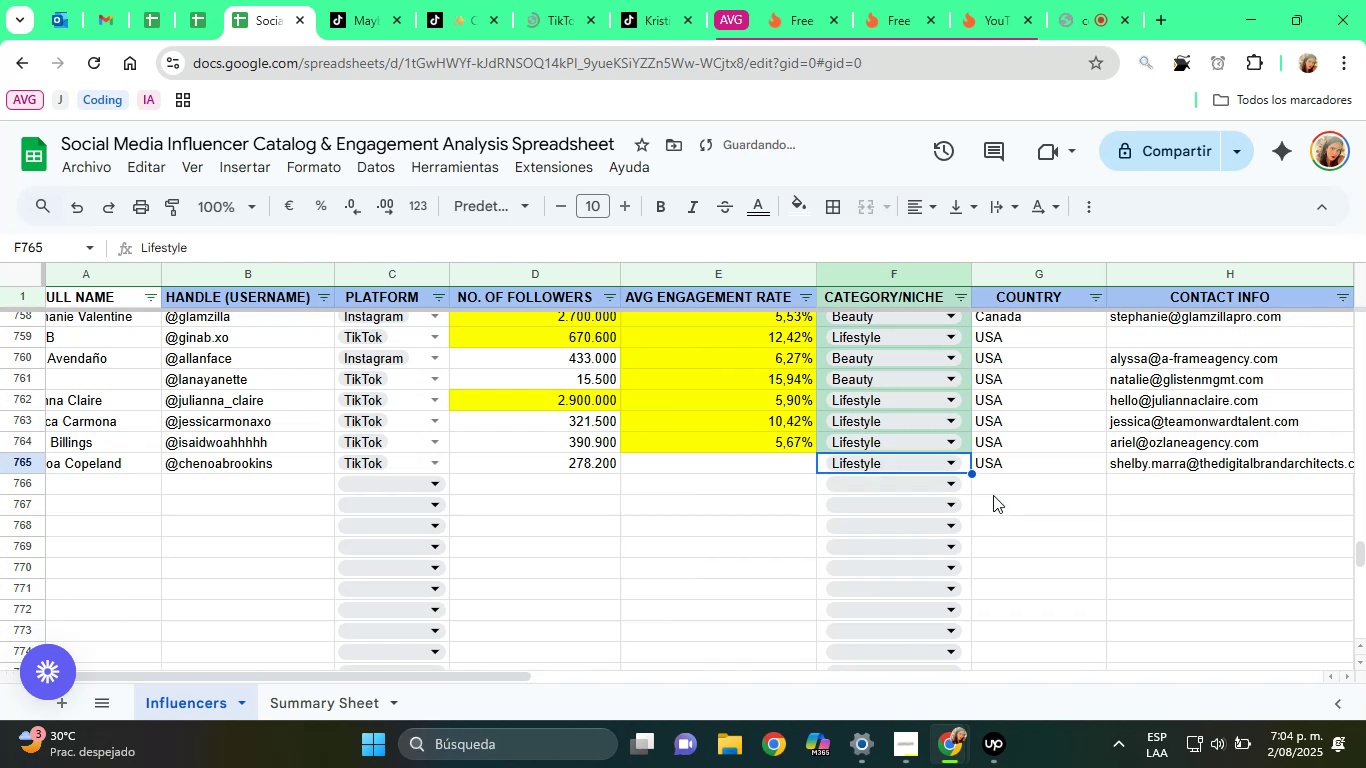 
key(ArrowRight)
 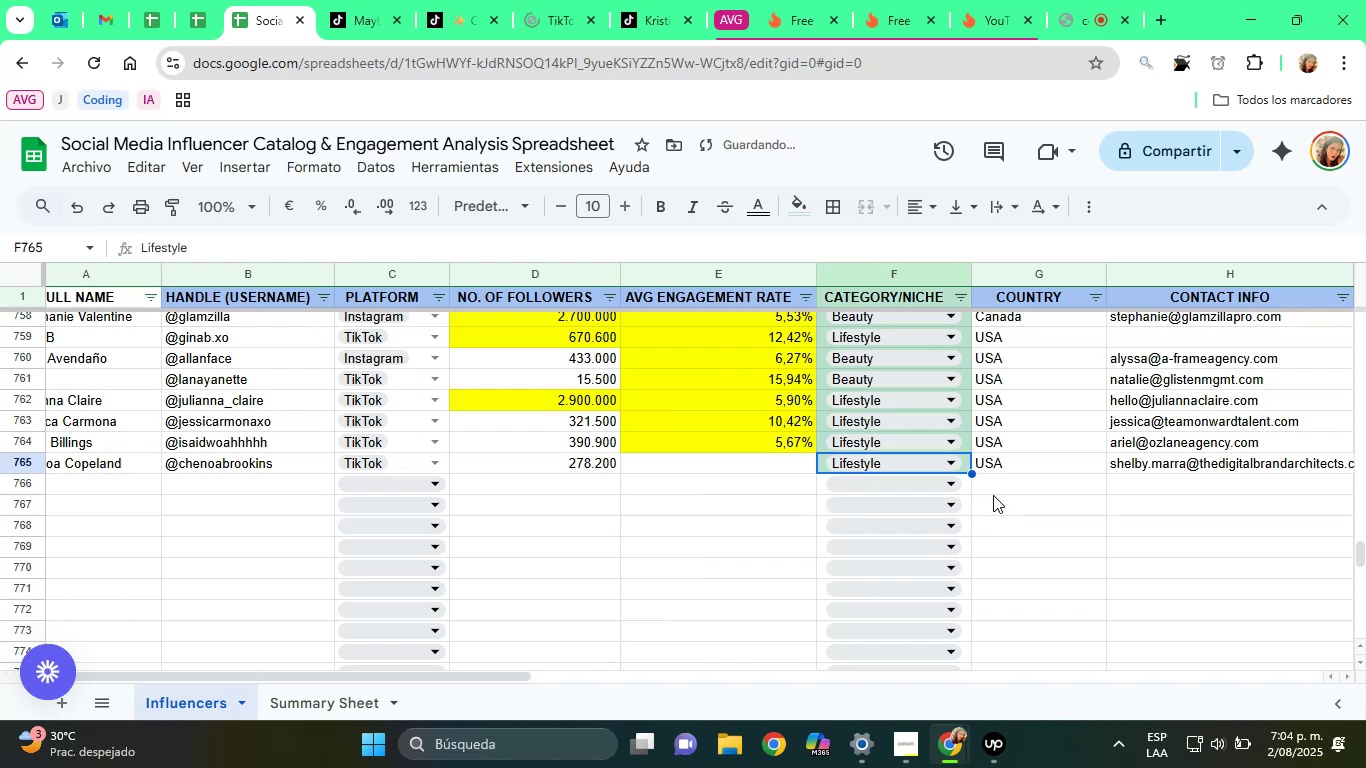 
key(ArrowRight)
 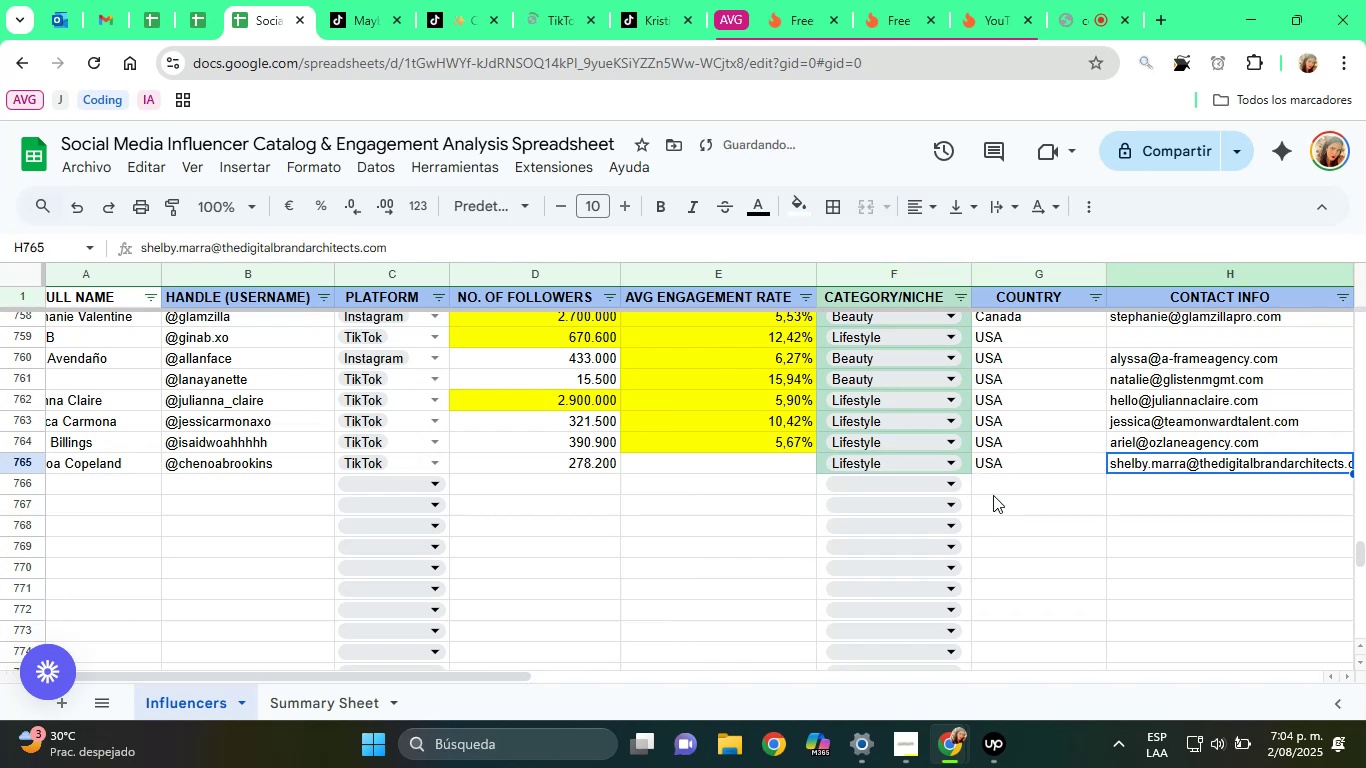 
key(ArrowRight)
 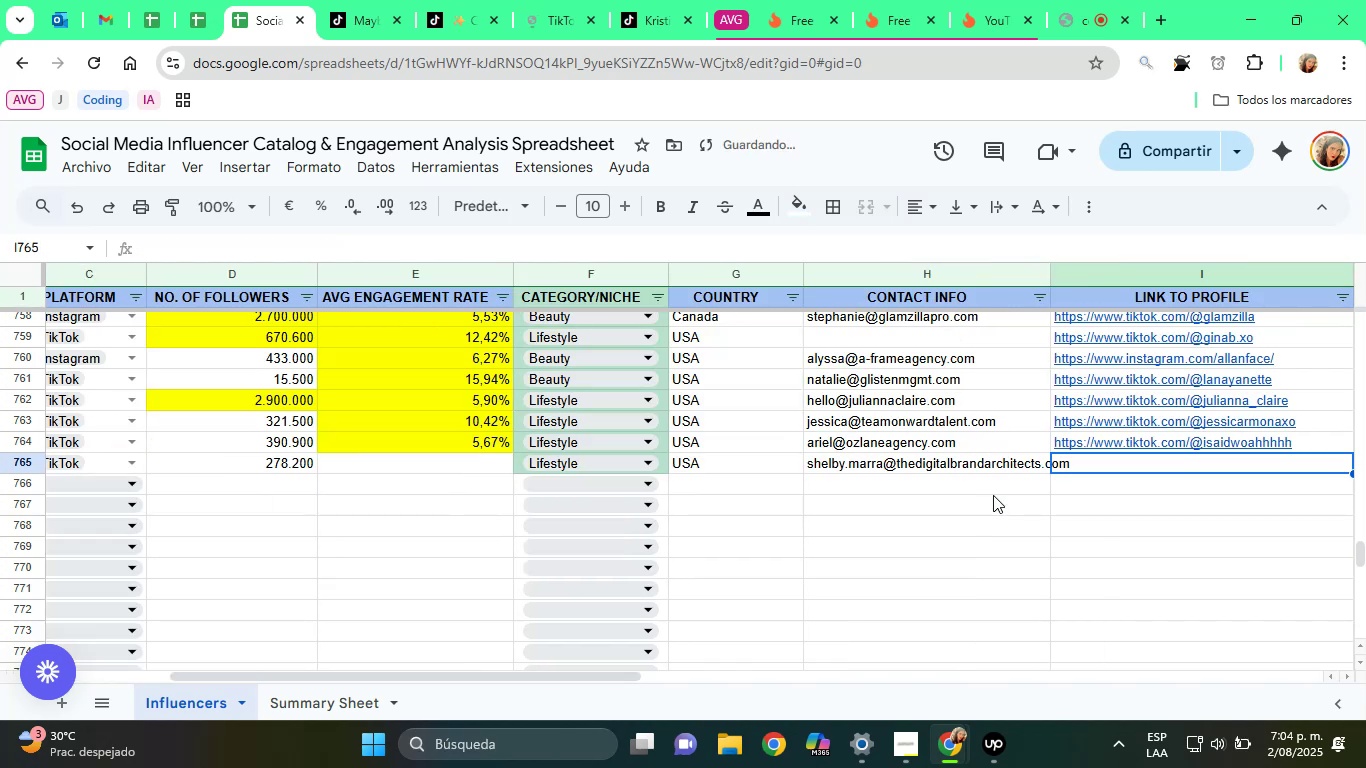 
key(ArrowRight)
 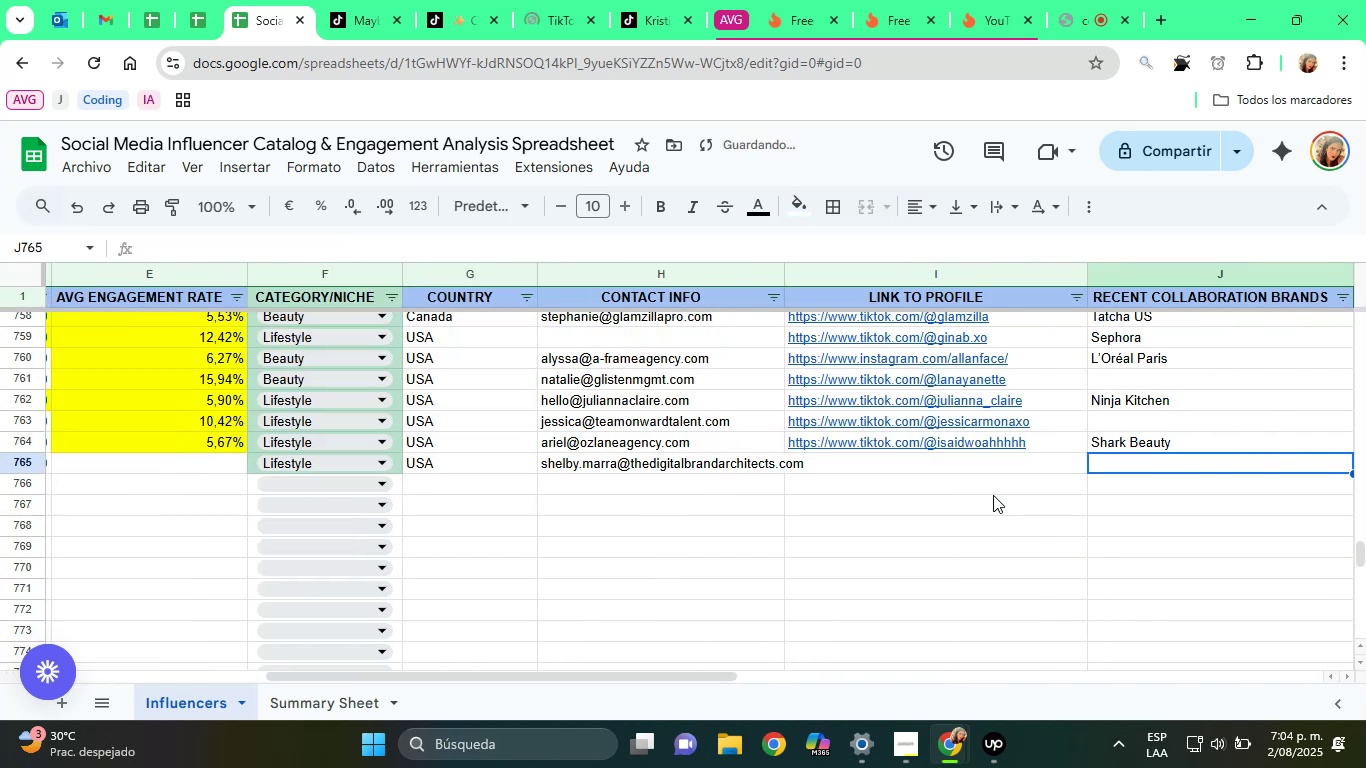 
key(Control+ControlLeft)
 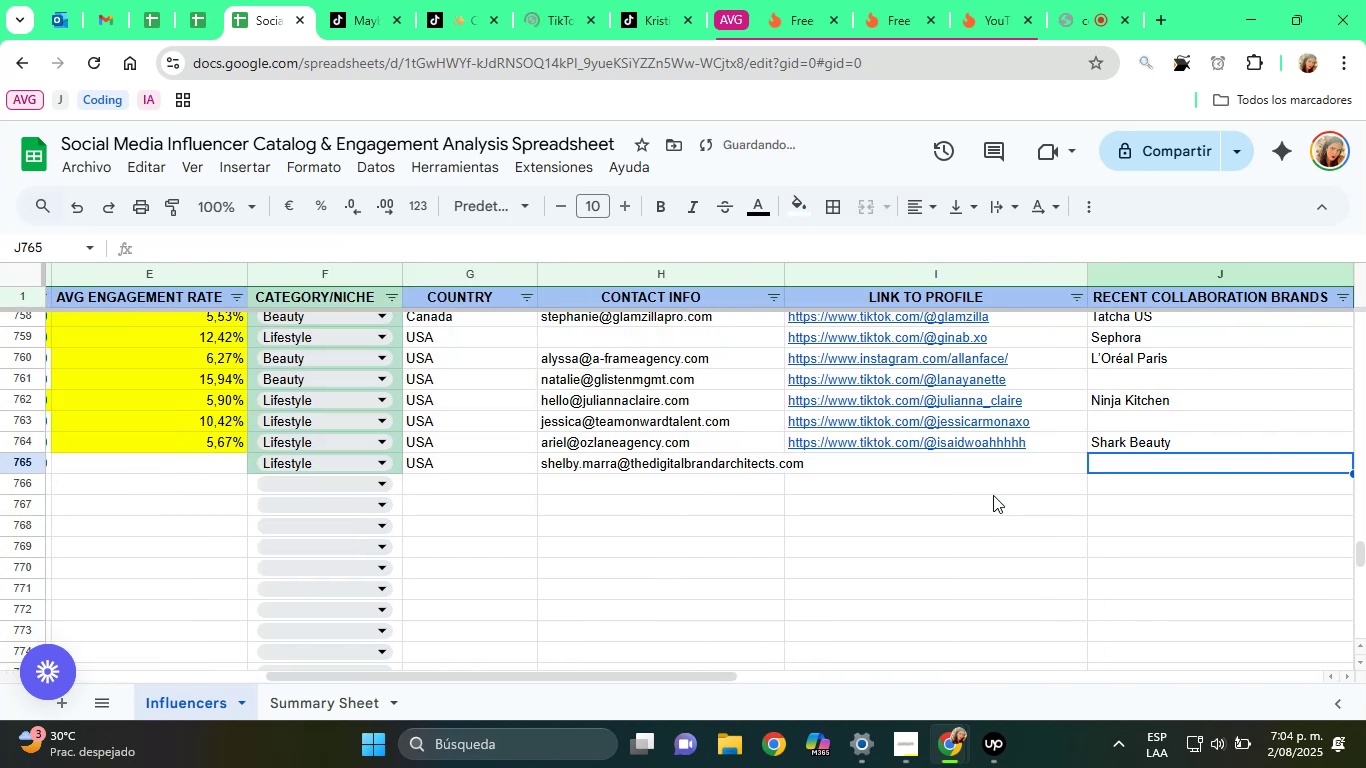 
key(Control+V)
 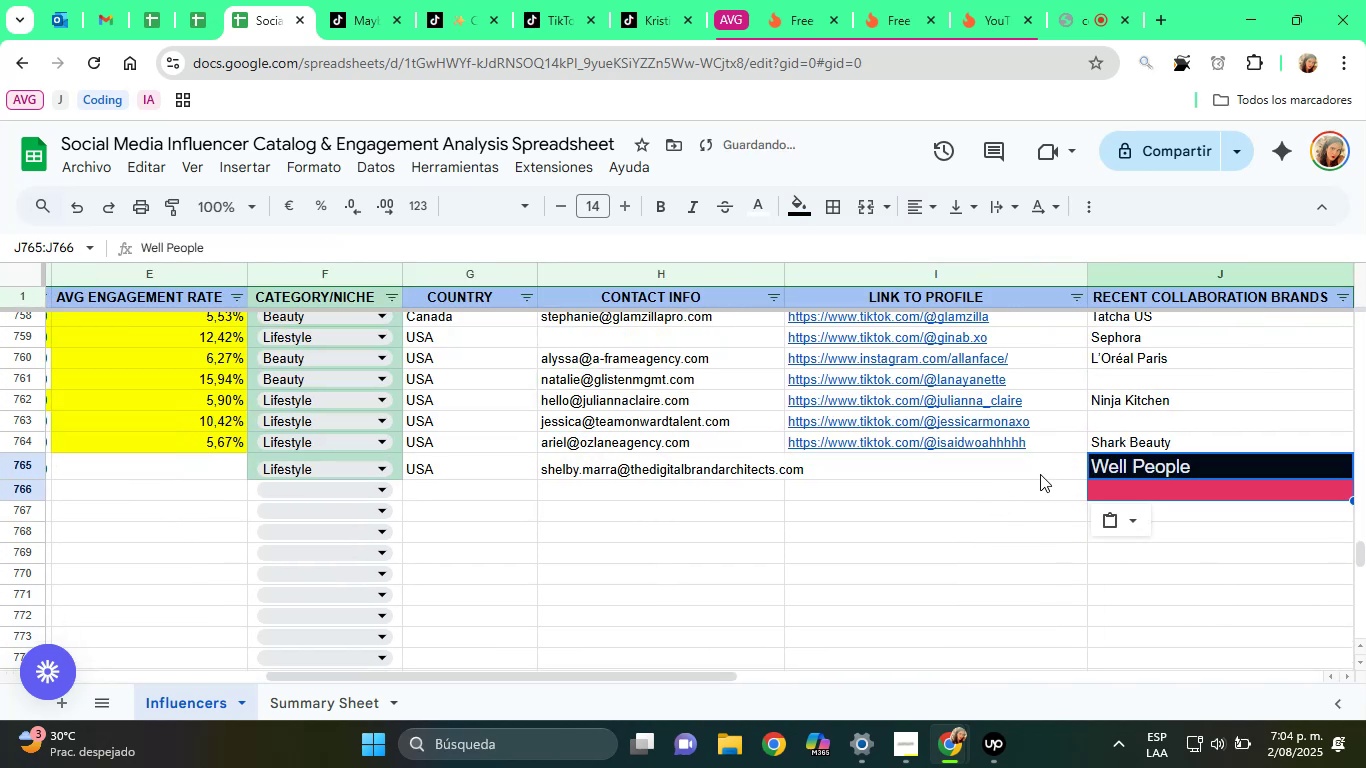 
left_click([1106, 519])
 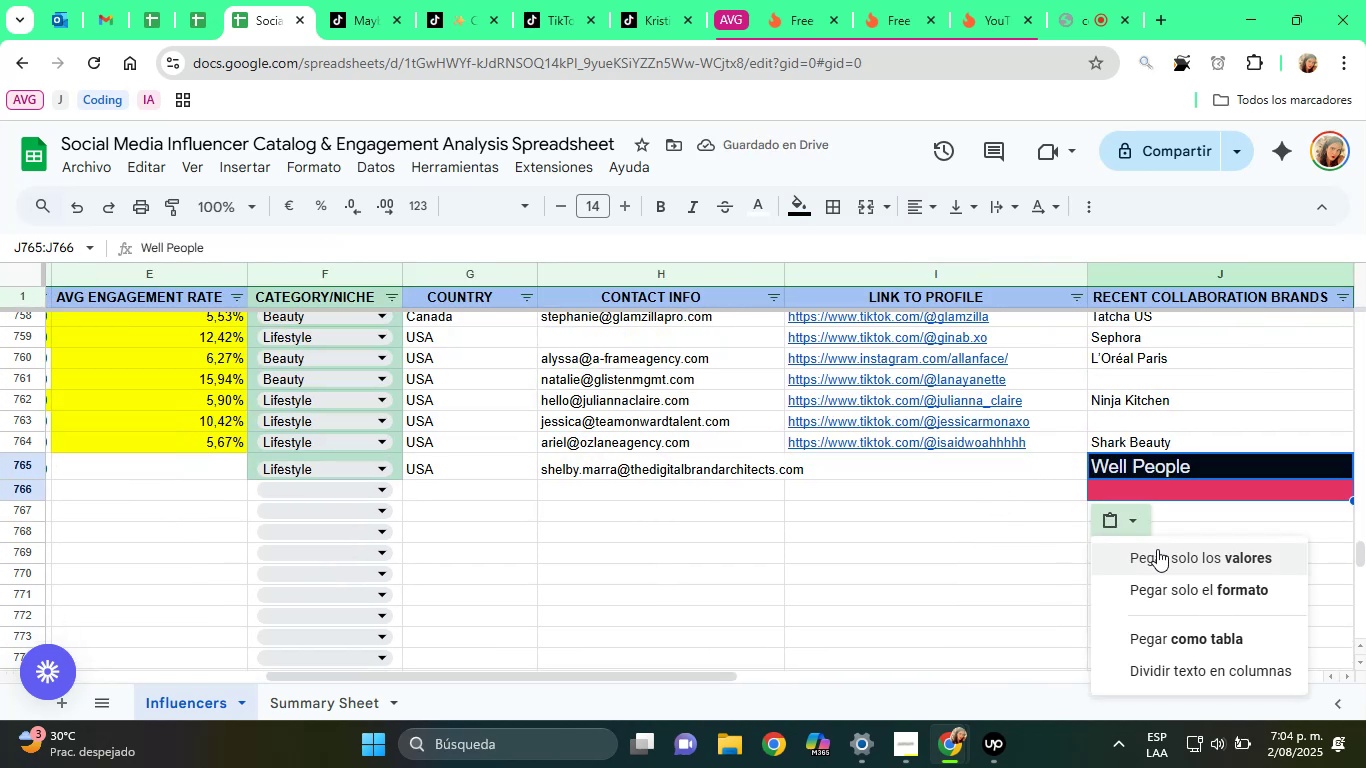 
left_click([1159, 550])
 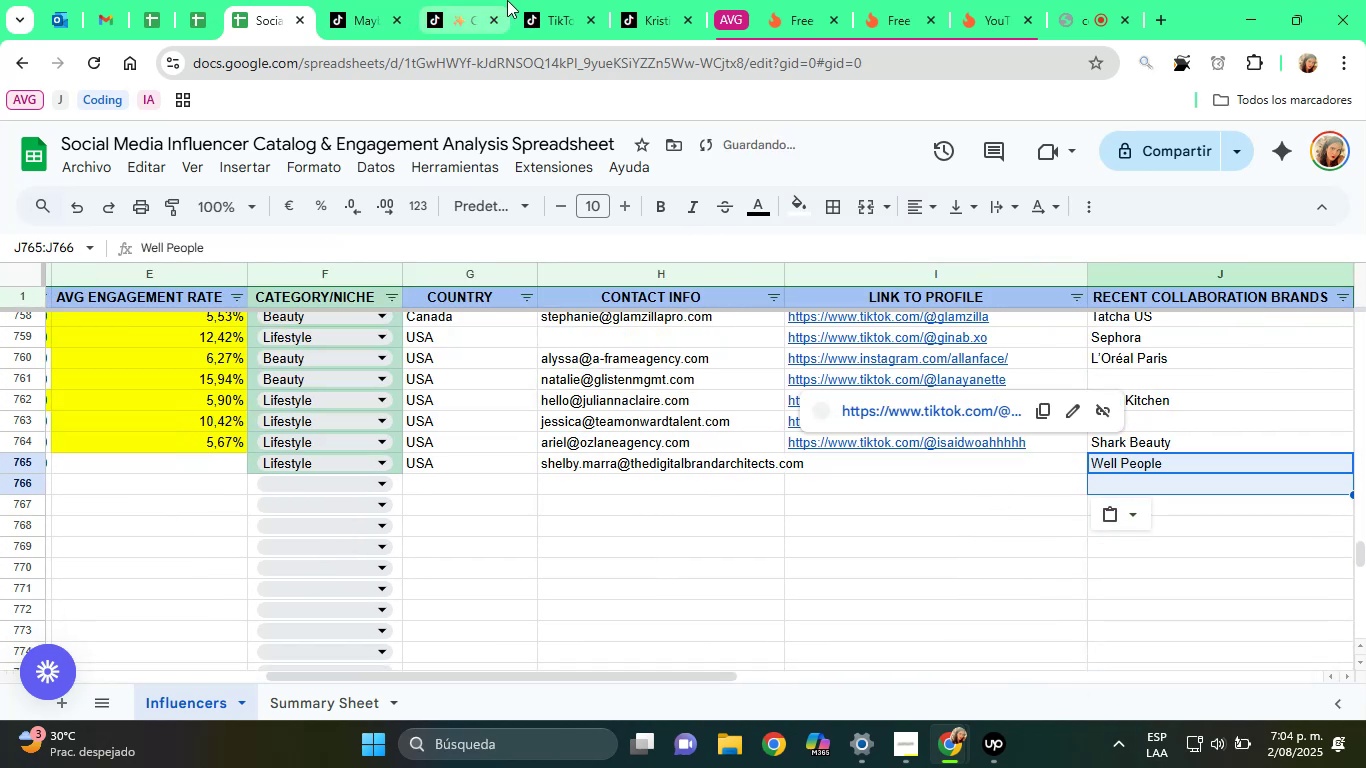 
left_click([487, 0])
 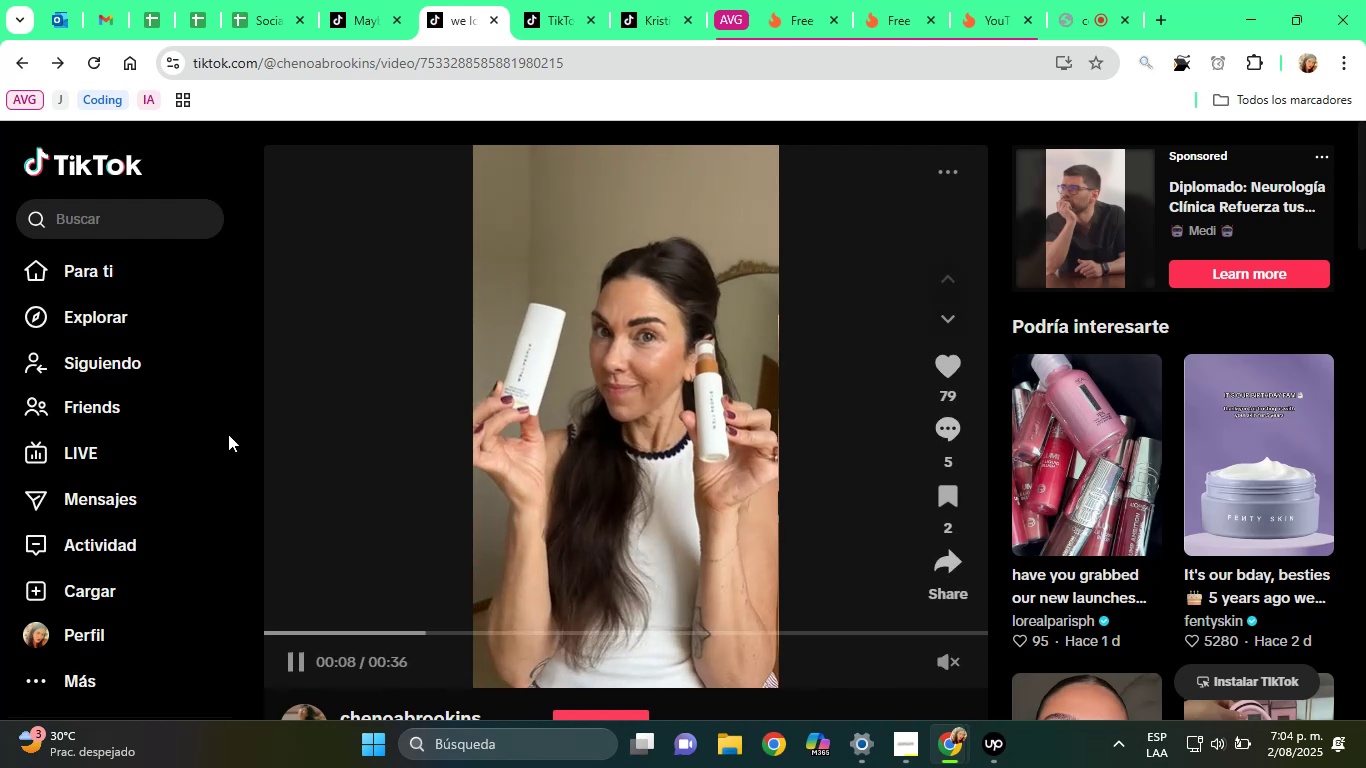 
left_click([26, 76])
 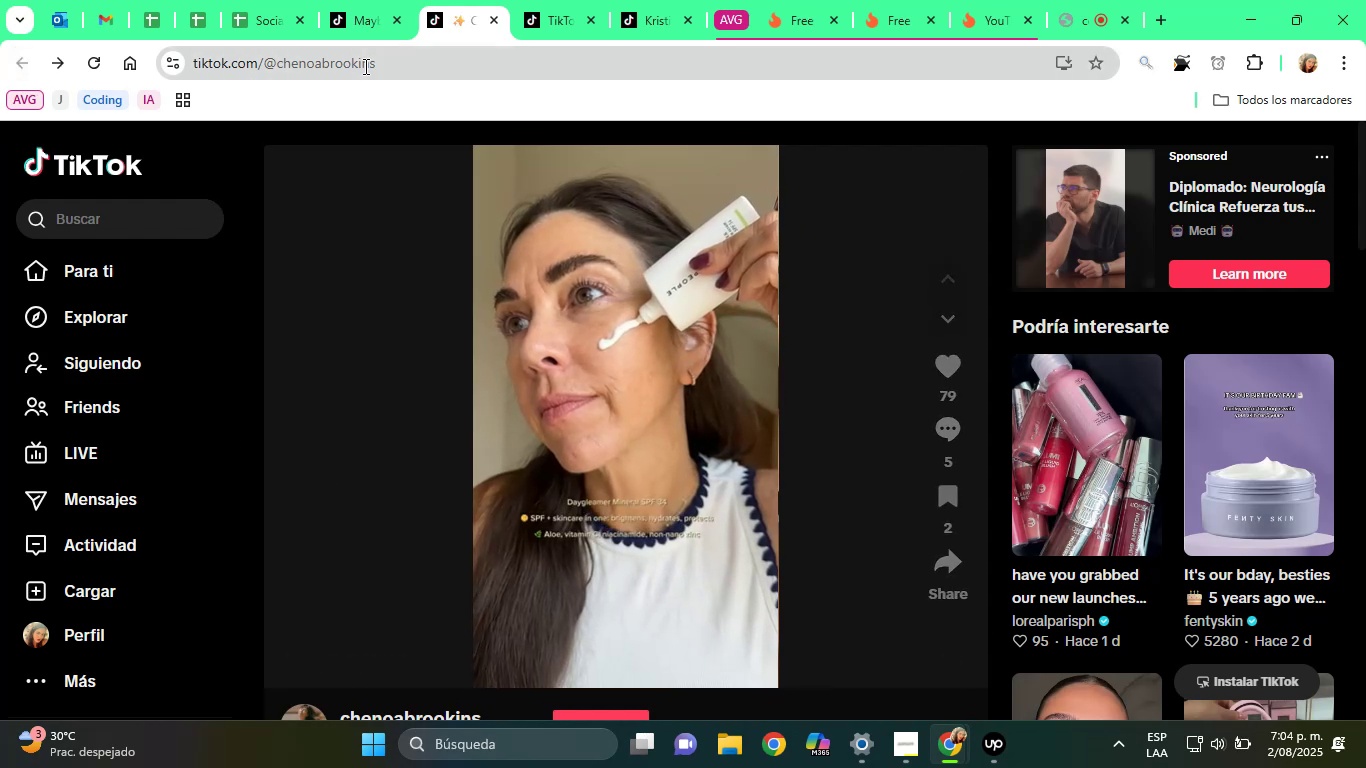 
key(Control+C)
 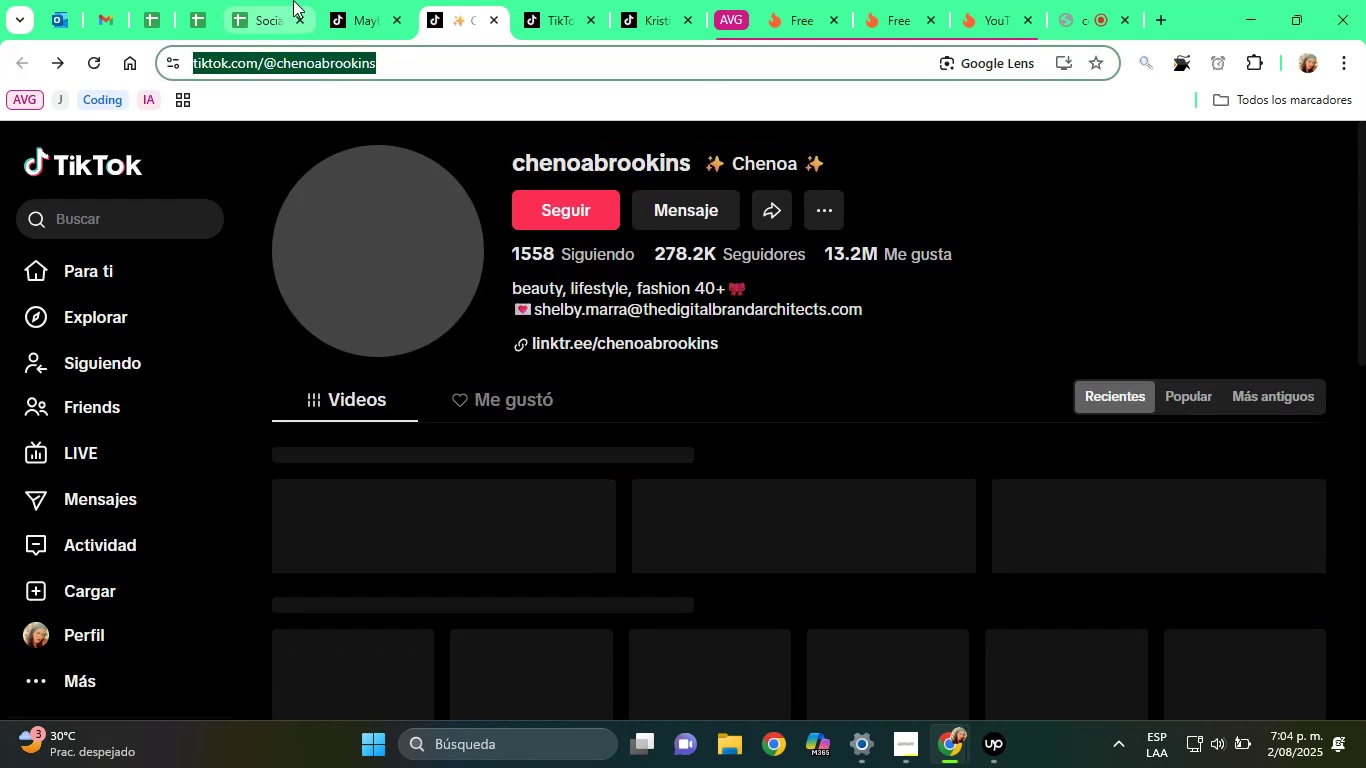 
left_click([262, 0])
 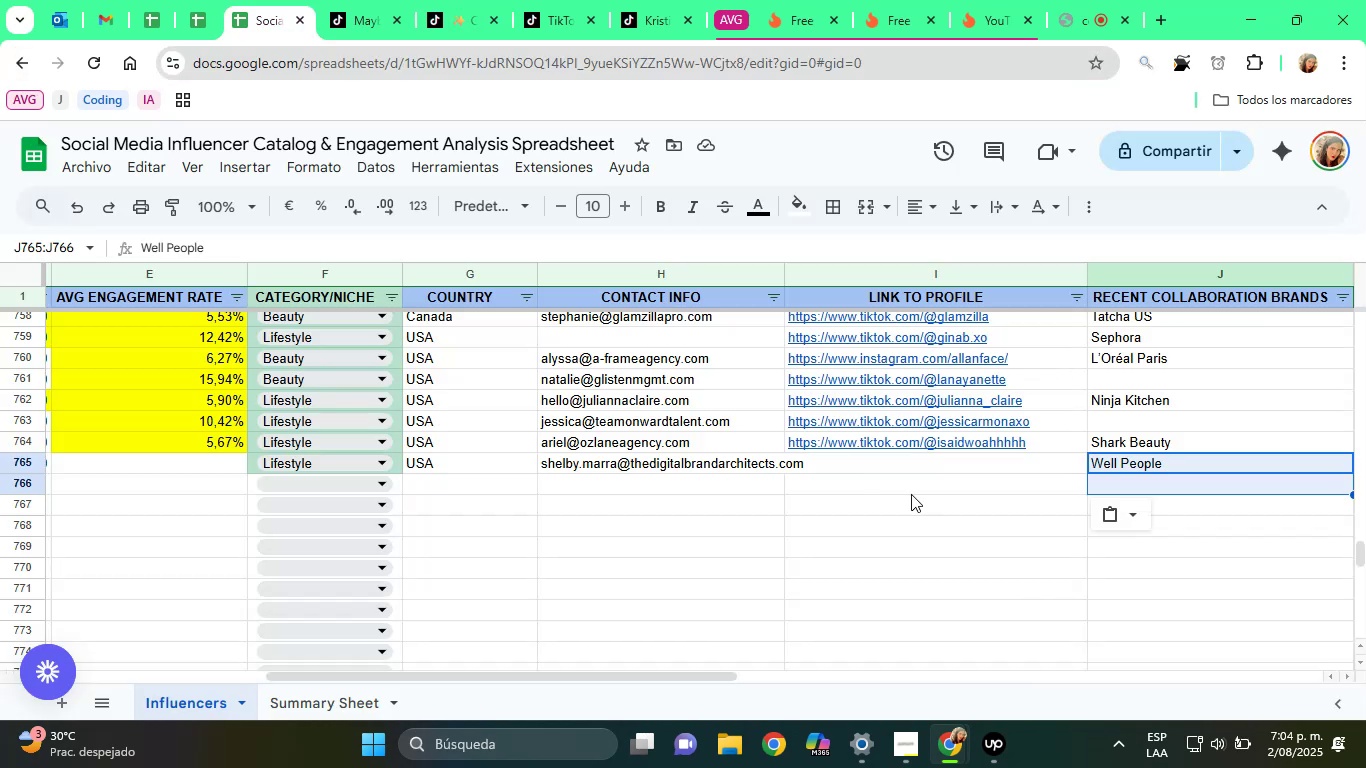 
left_click([904, 474])
 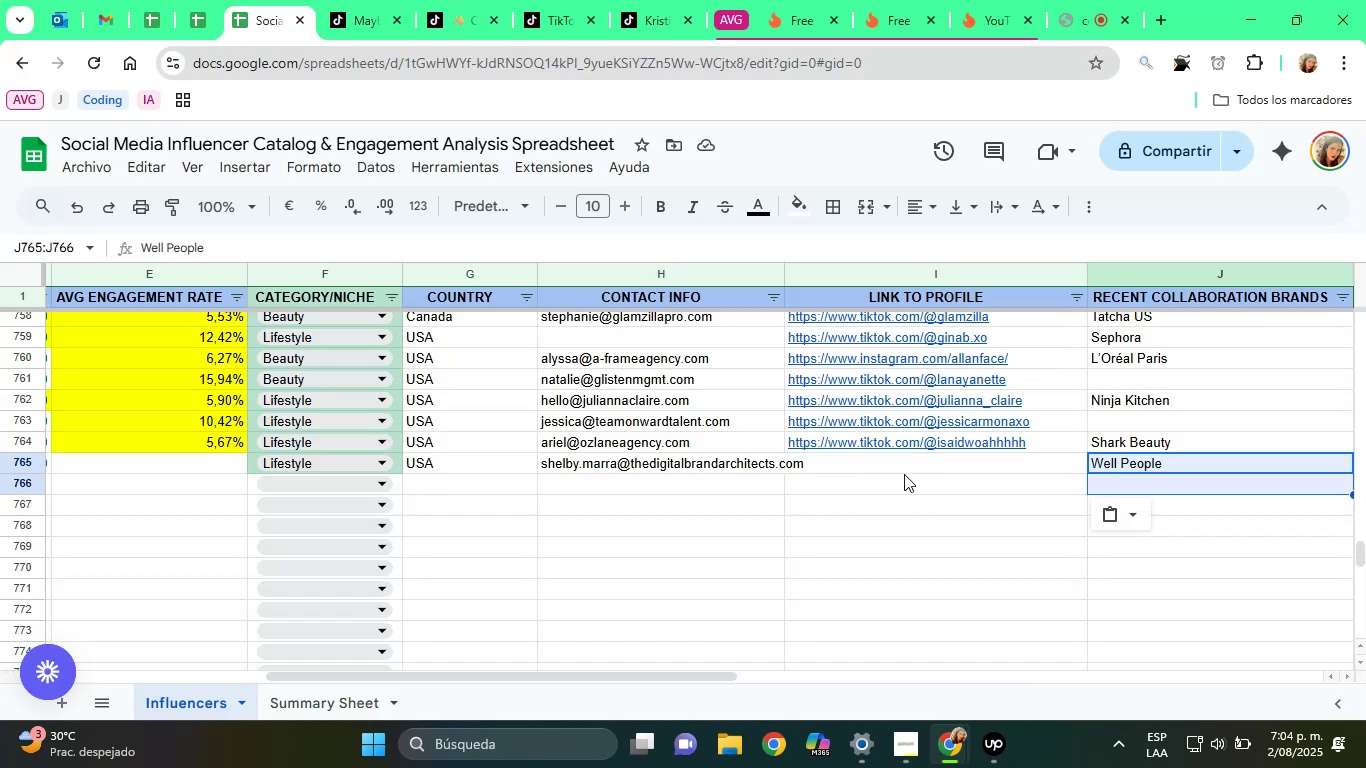 
hold_key(key=ControlLeft, duration=0.31)
 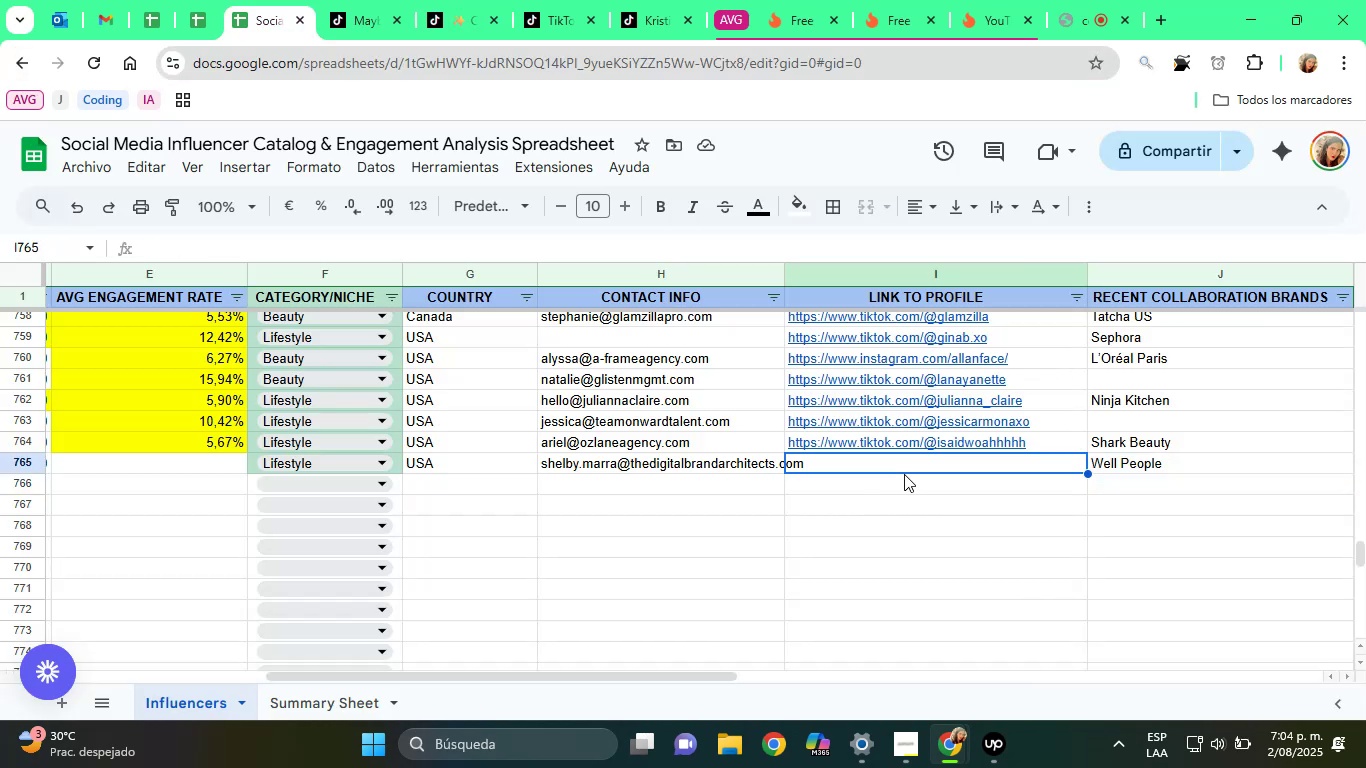 
key(Control+V)
 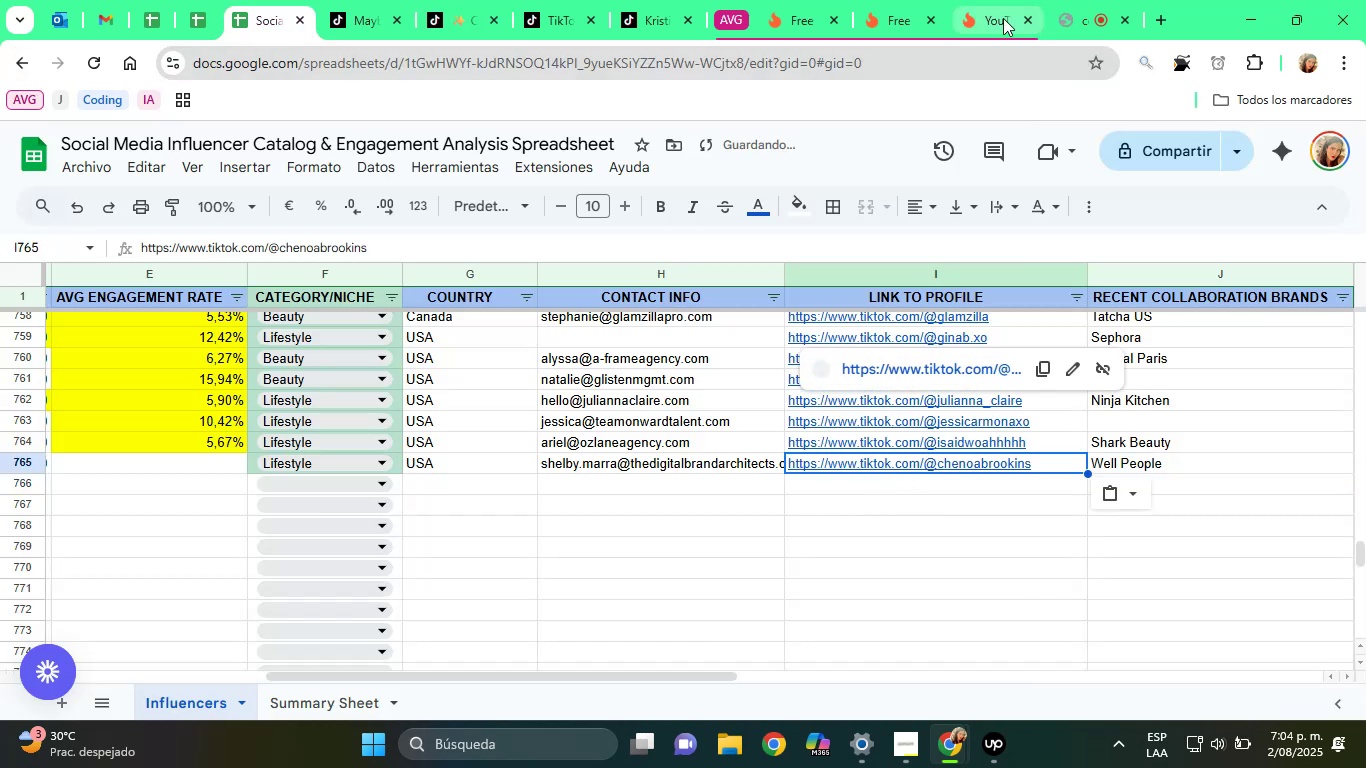 
left_click([914, 0])
 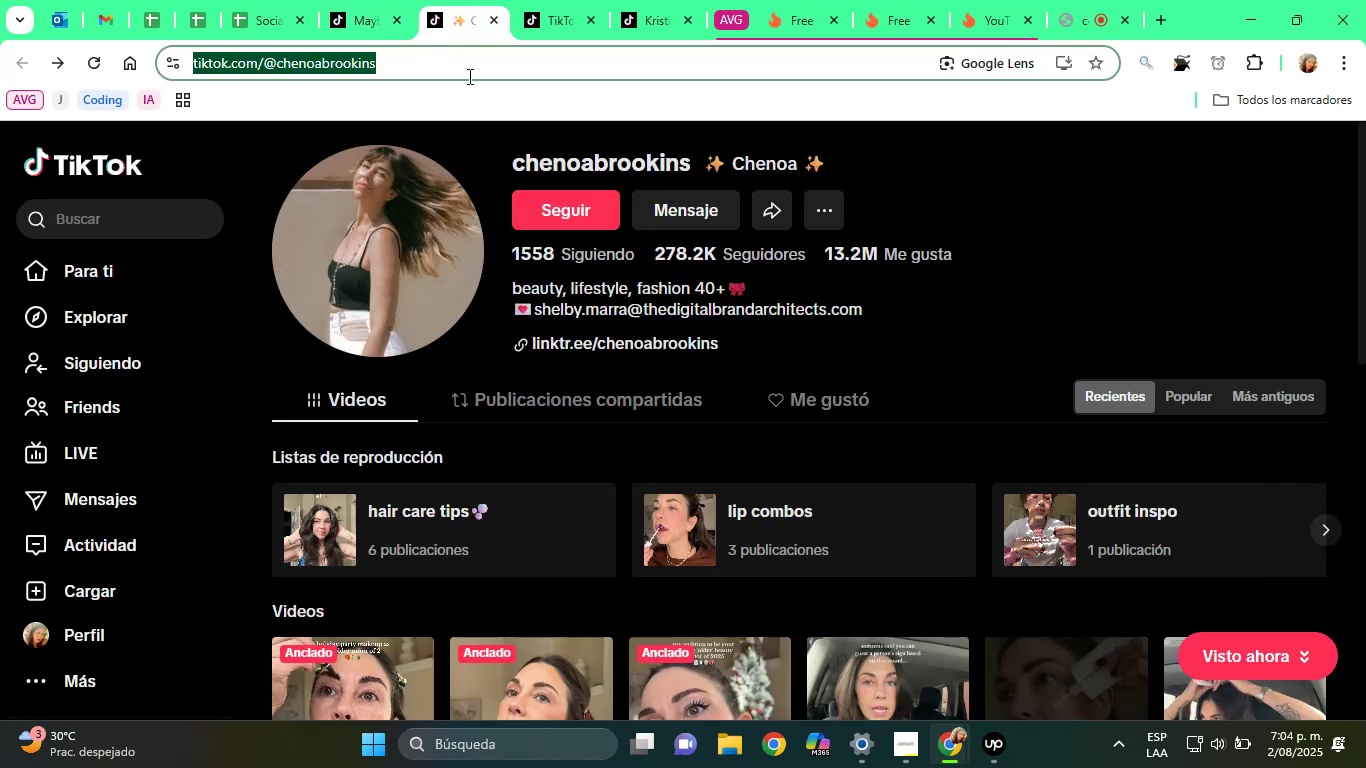 
left_click([613, 169])
 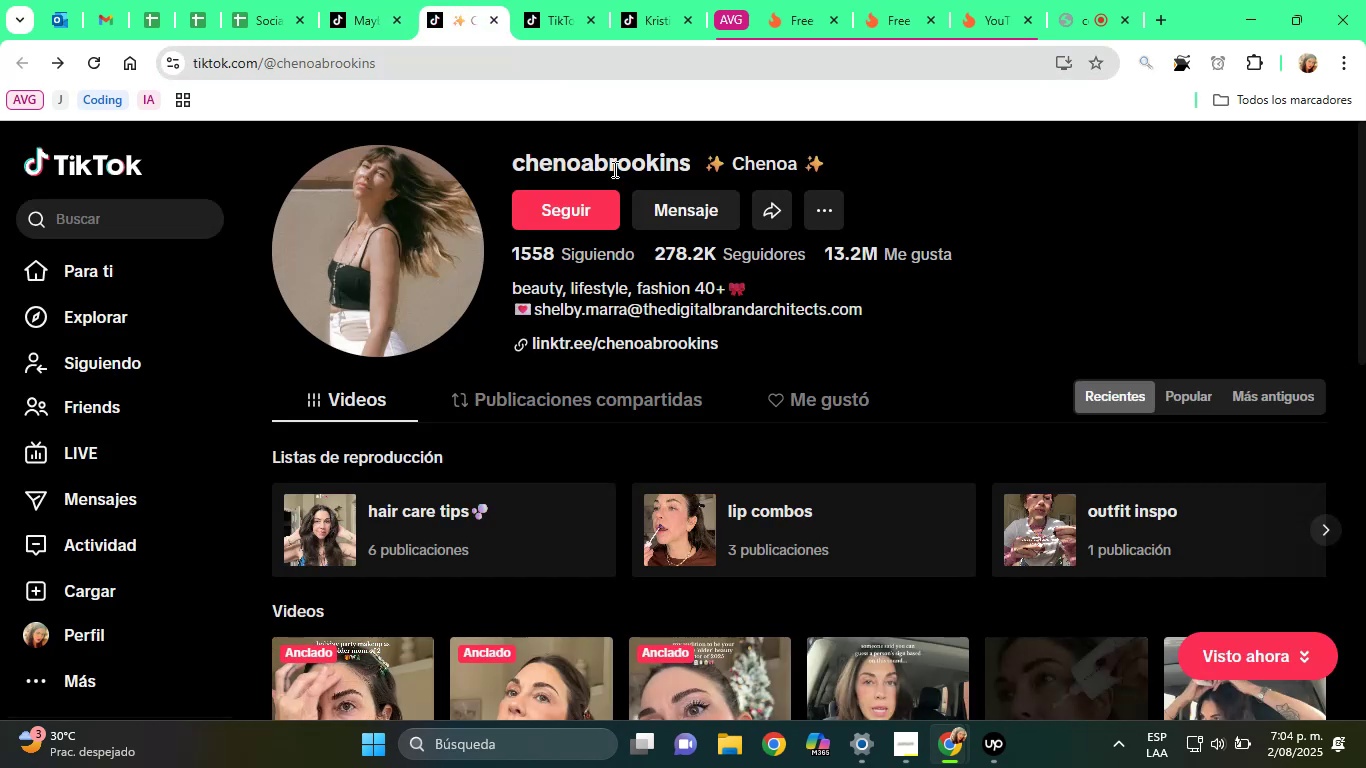 
double_click([613, 169])
 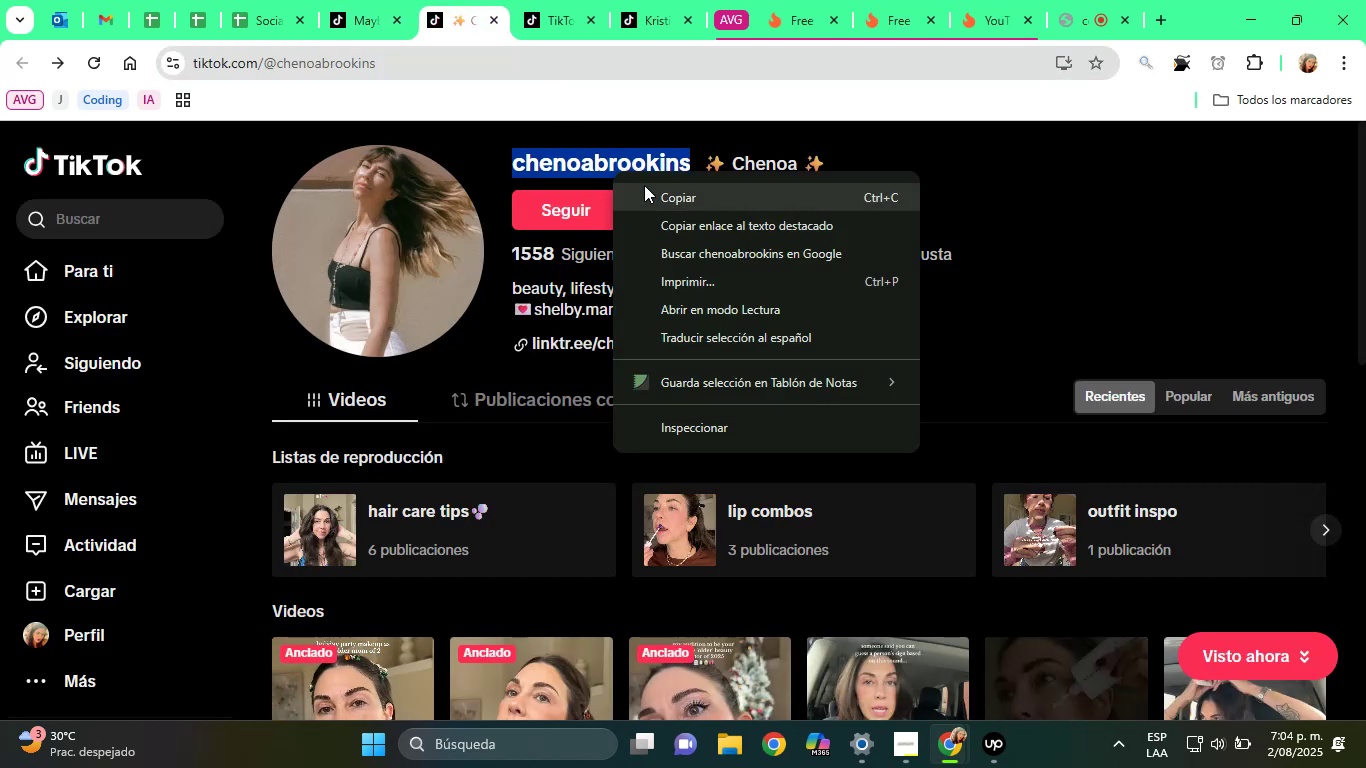 
left_click([648, 187])
 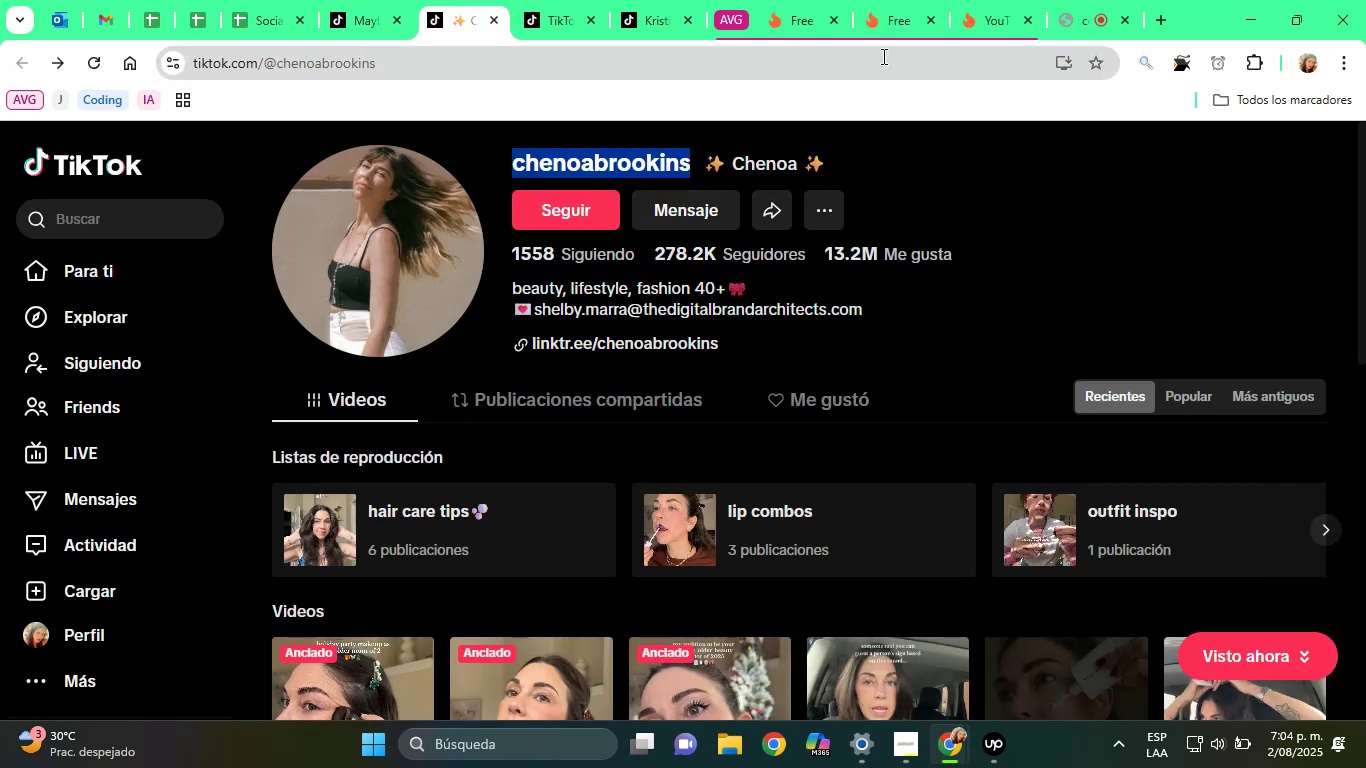 
left_click([882, 24])
 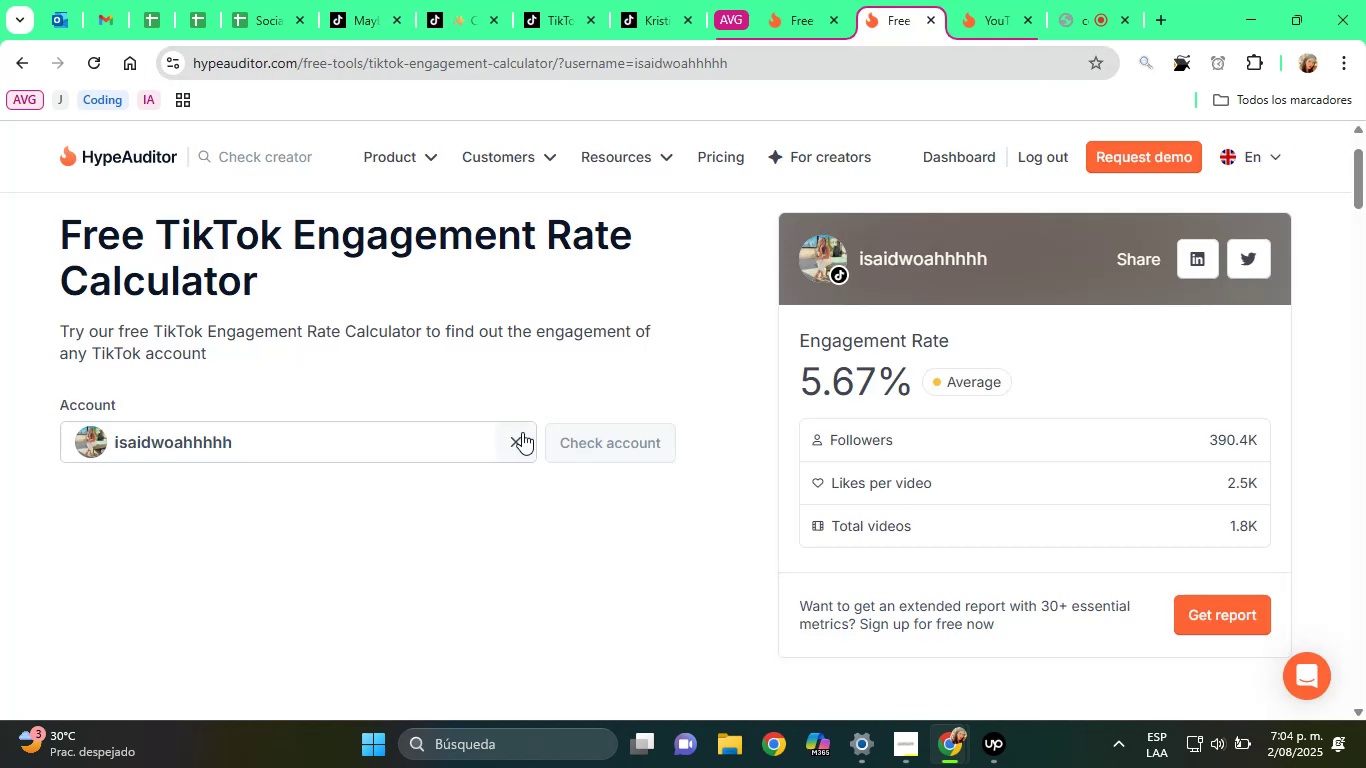 
left_click([520, 445])
 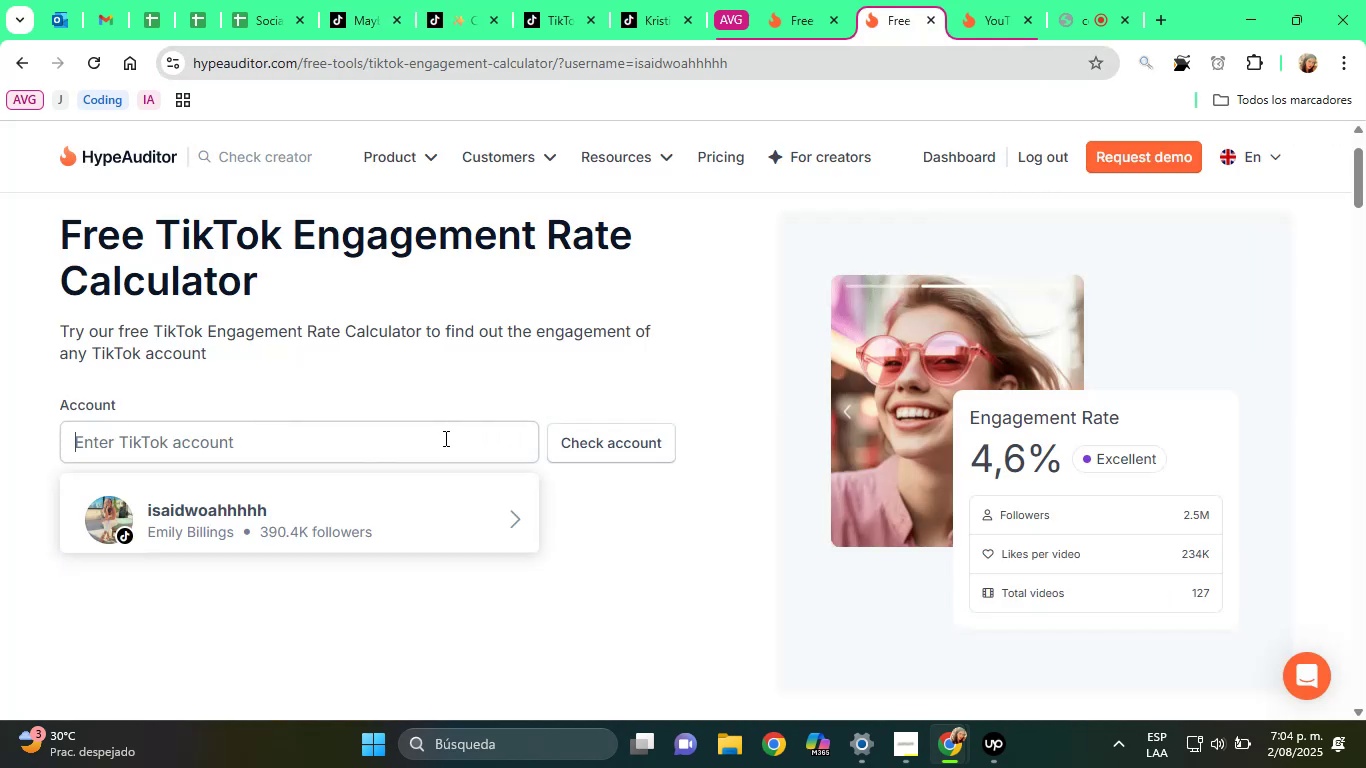 
right_click([444, 438])
 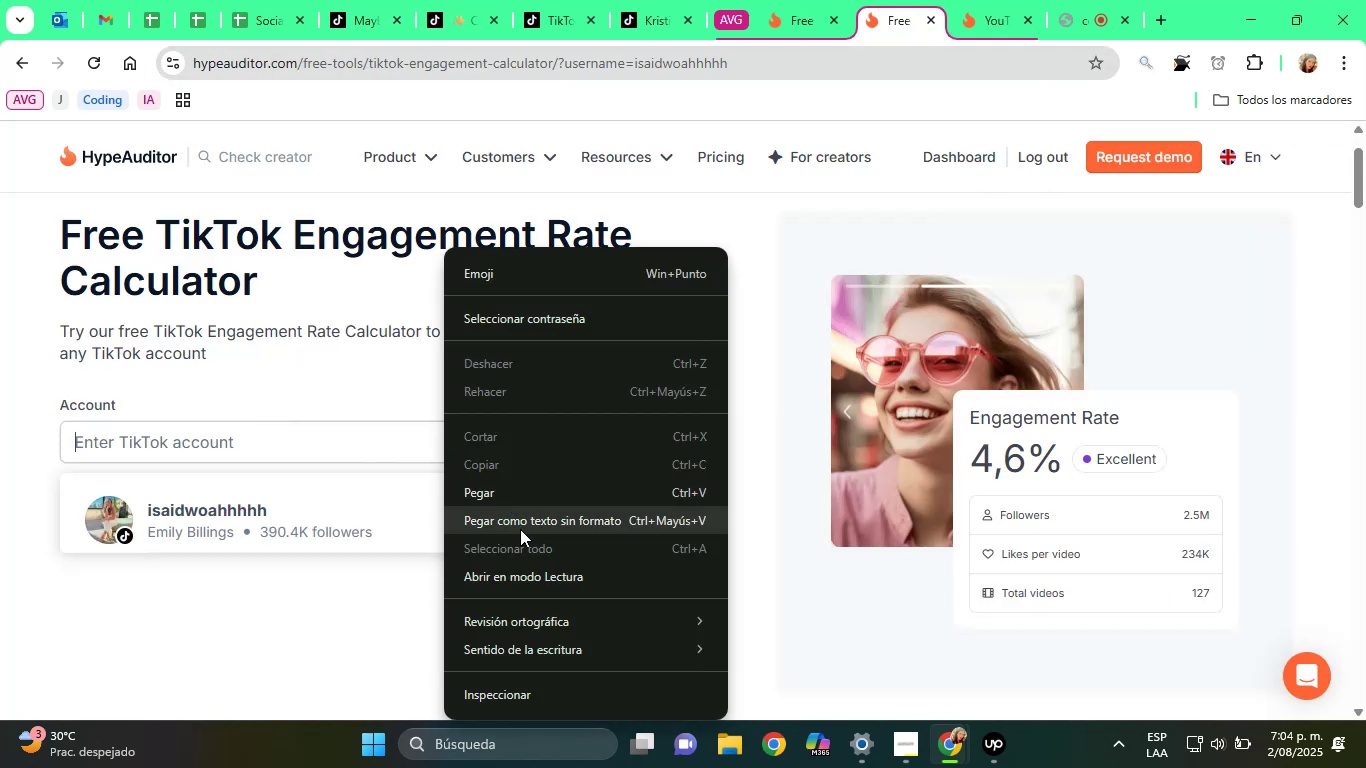 
left_click([507, 499])
 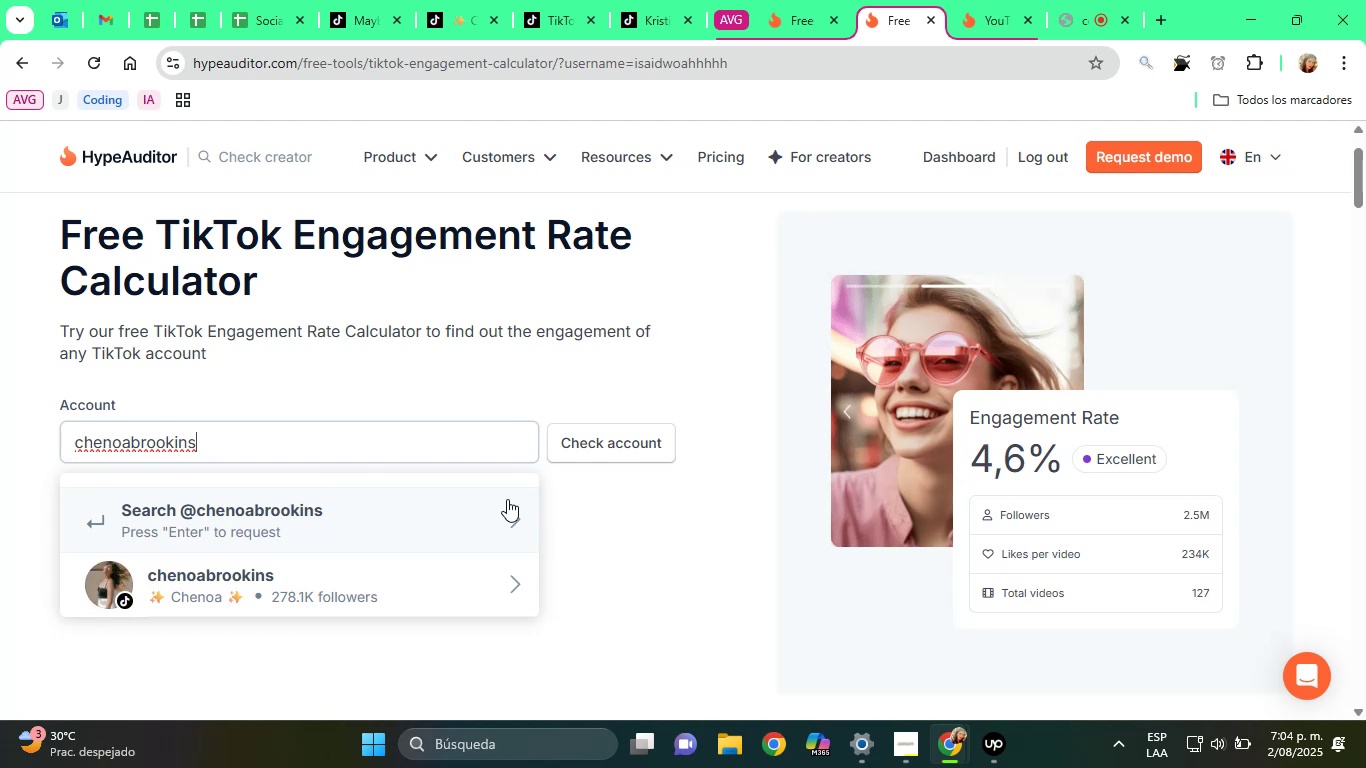 
wait(14.83)
 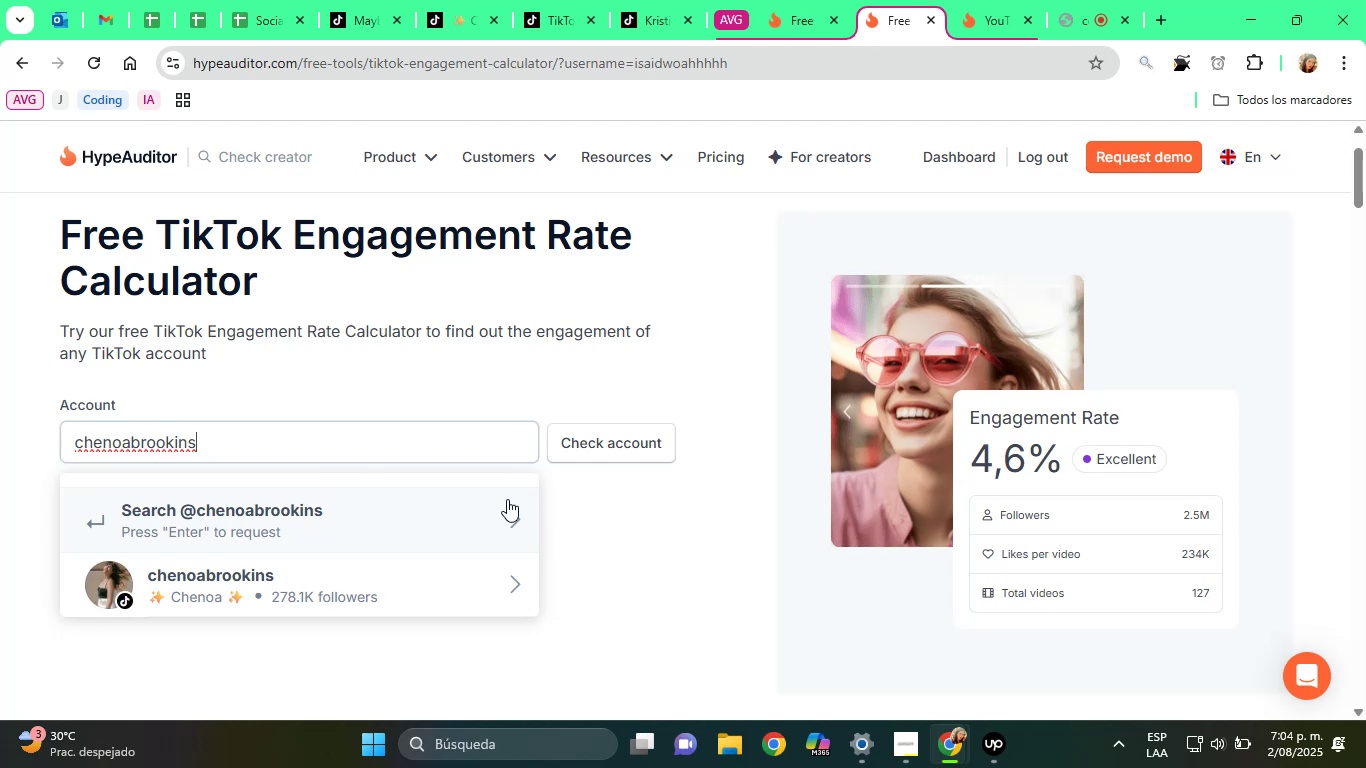 
scroll: coordinate [507, 501], scroll_direction: up, amount: 1.0
 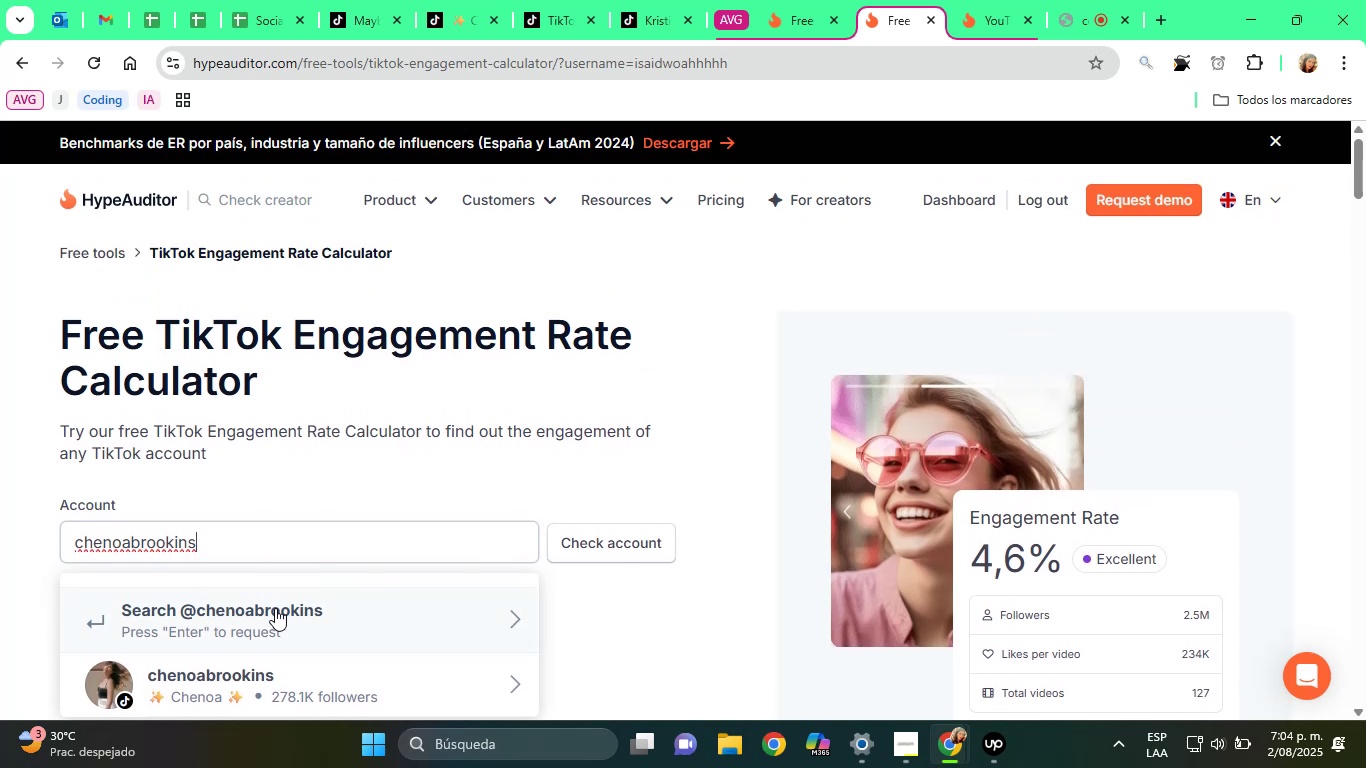 
scroll: coordinate [278, 624], scroll_direction: down, amount: 1.0
 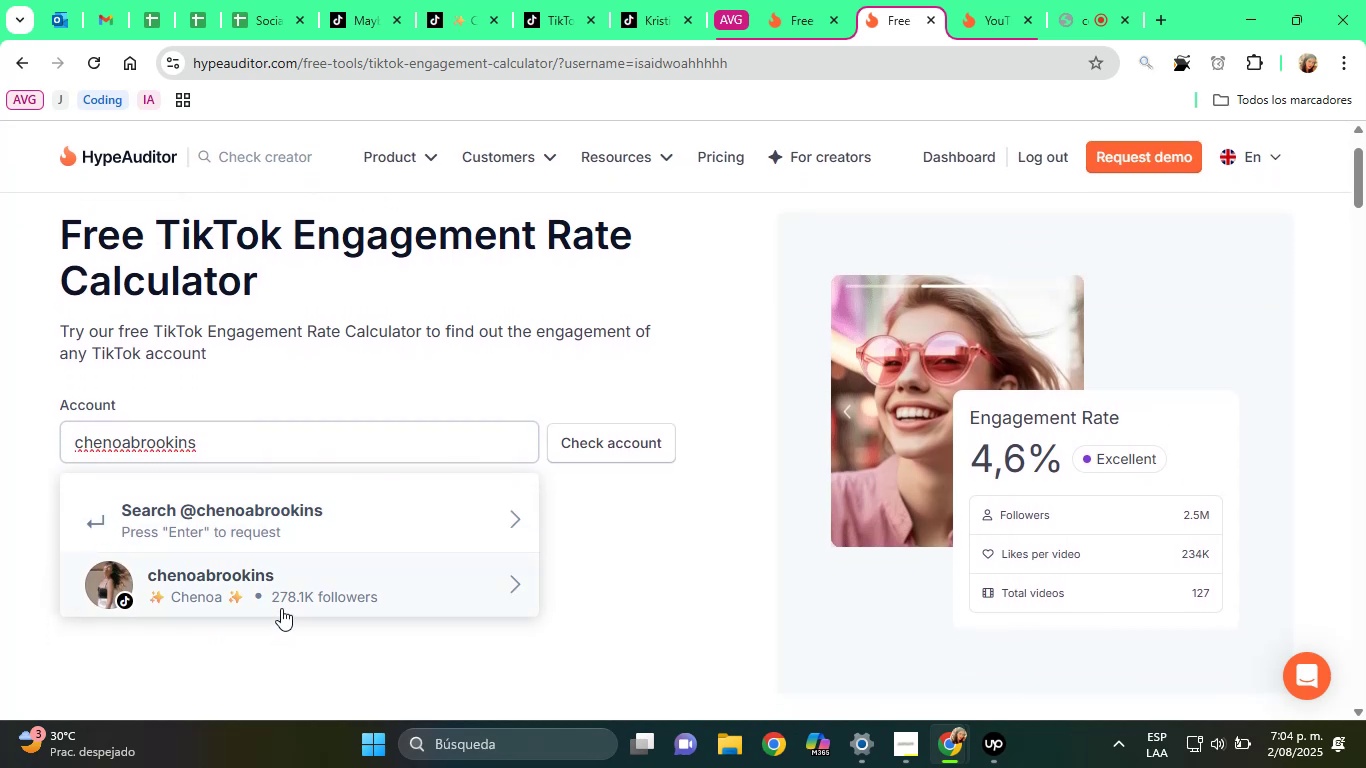 
left_click([281, 607])
 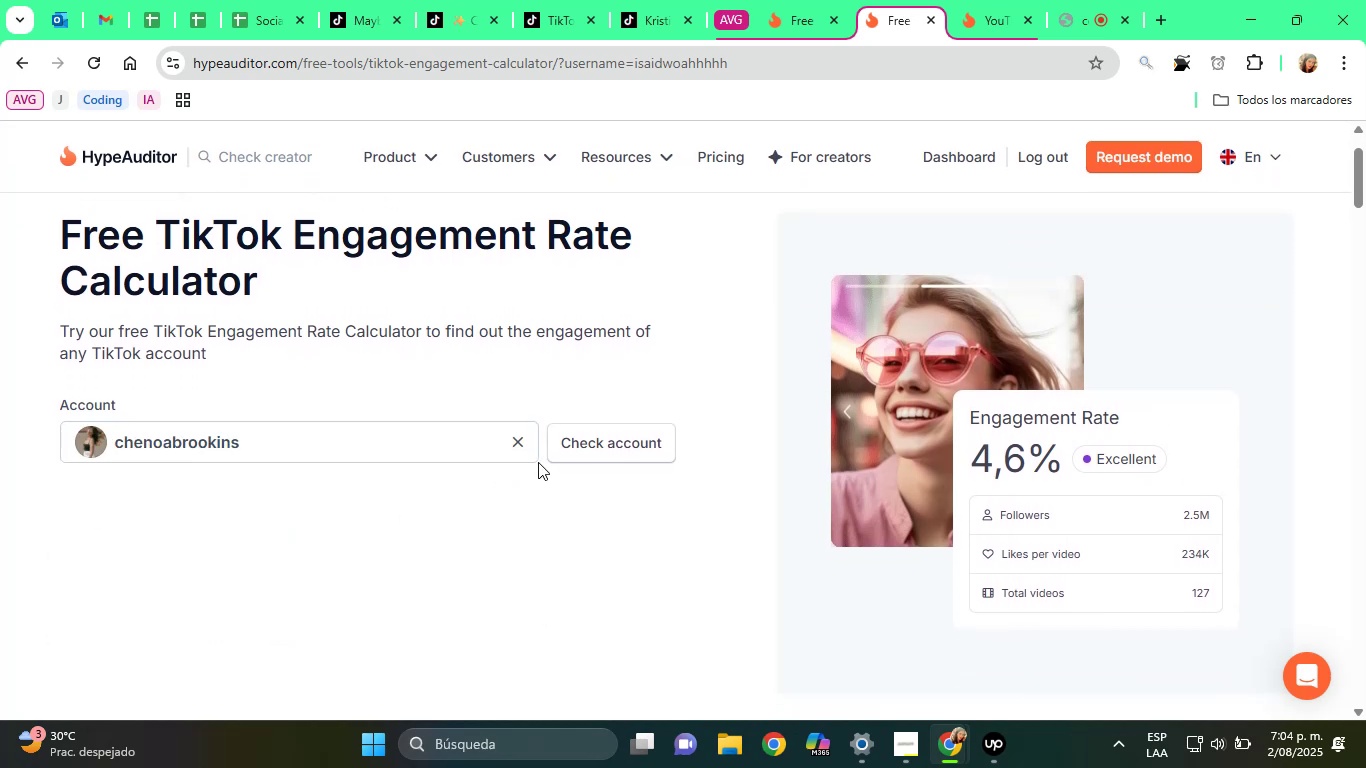 
left_click([585, 434])
 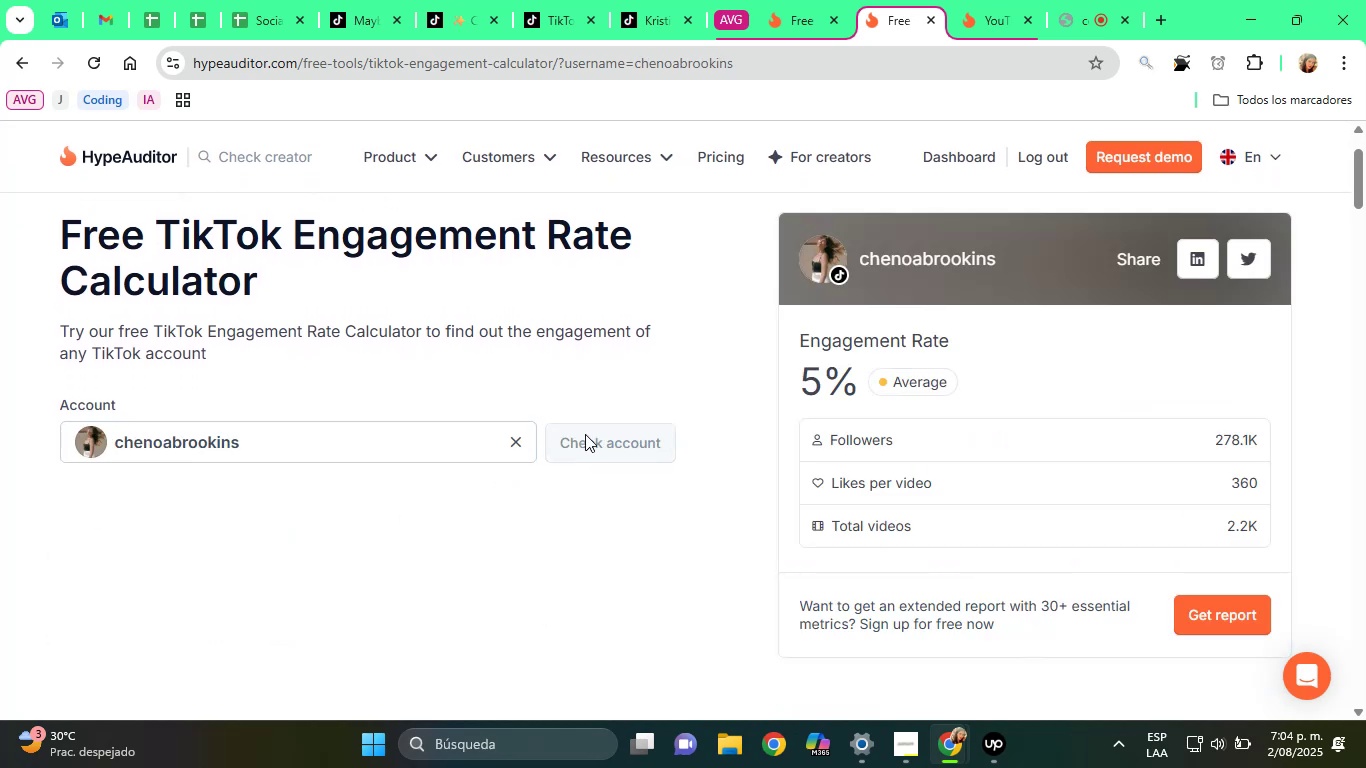 
wait(8.97)
 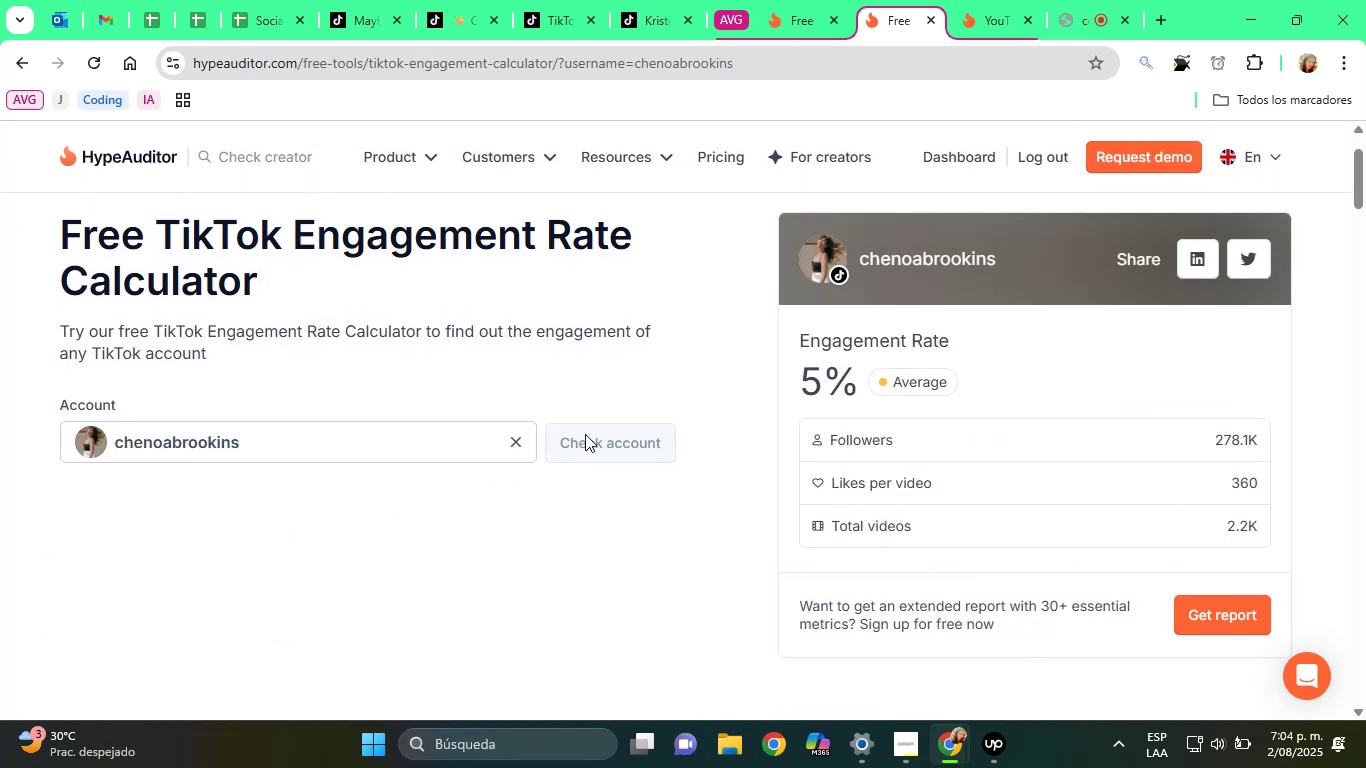 
left_click([288, 0])
 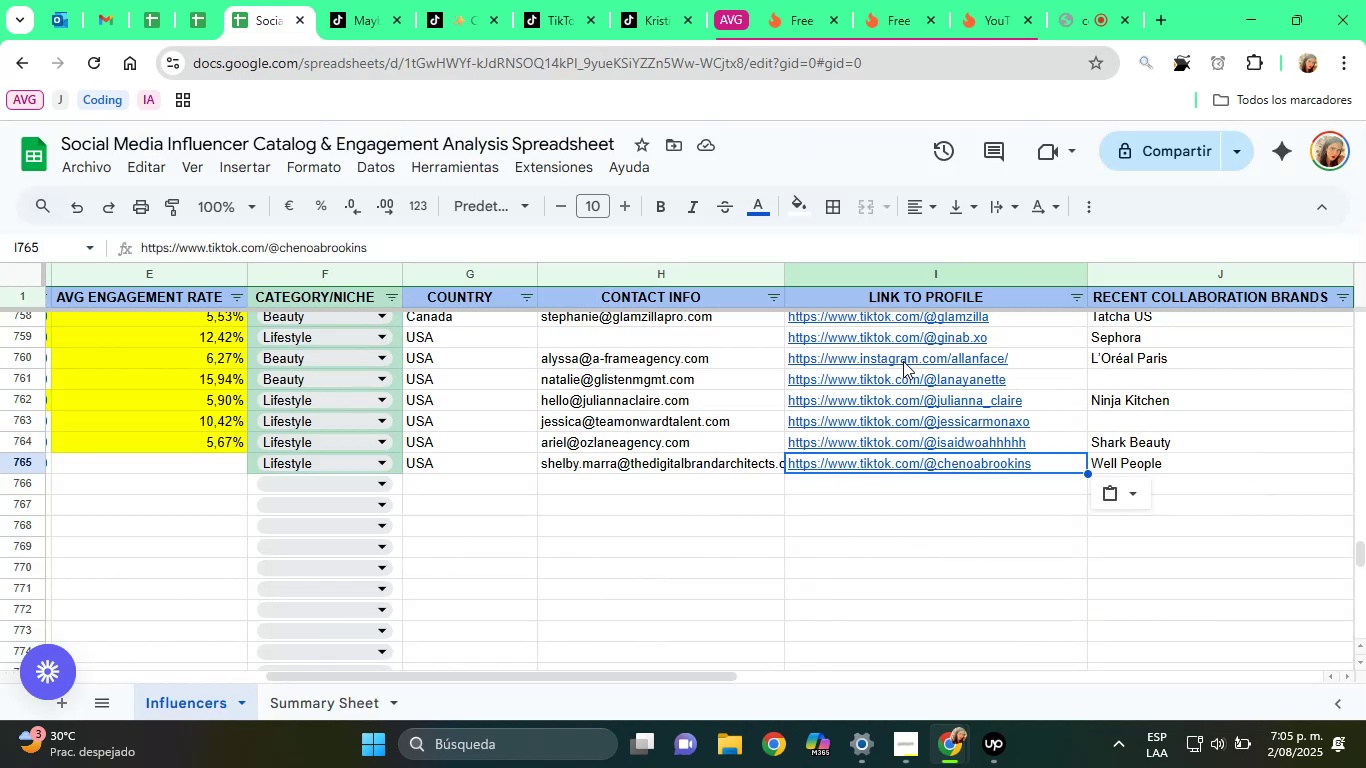 
key(ArrowLeft)
 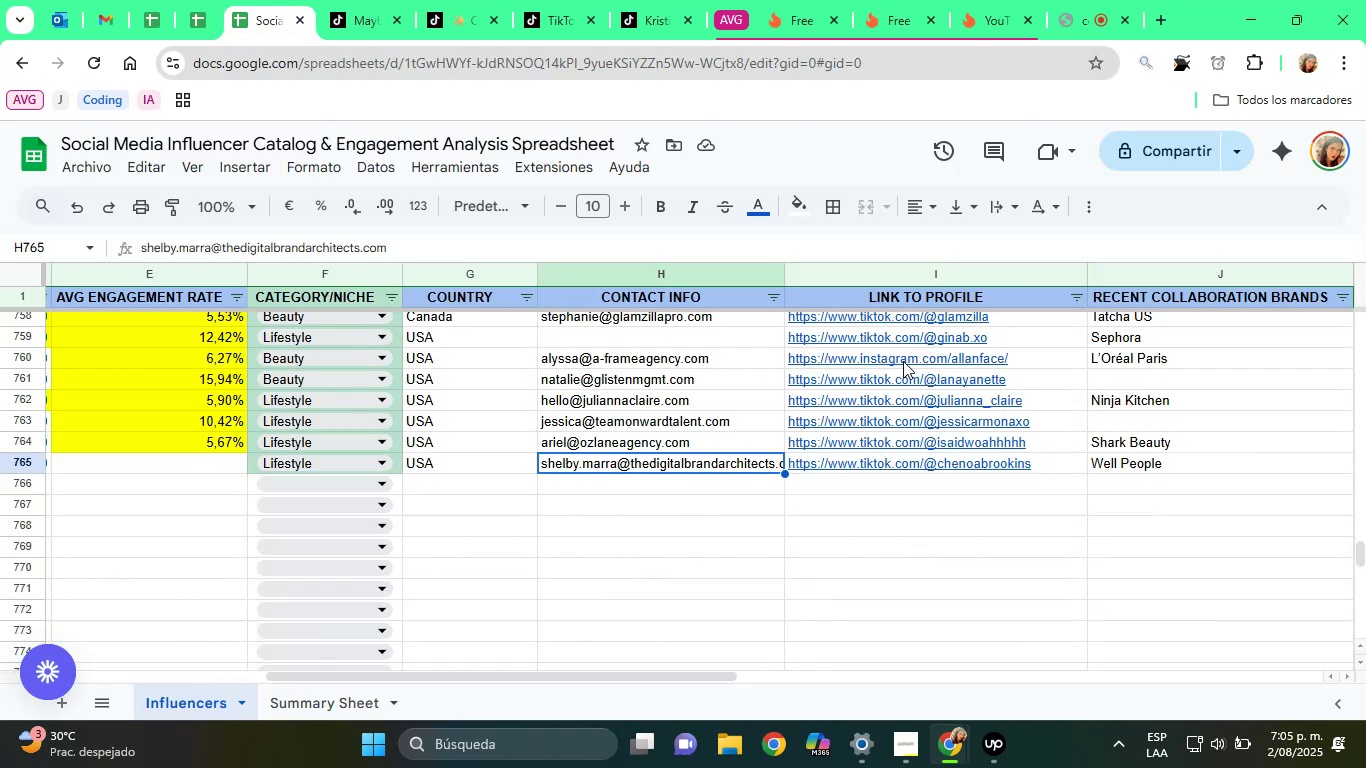 
key(ArrowLeft)
 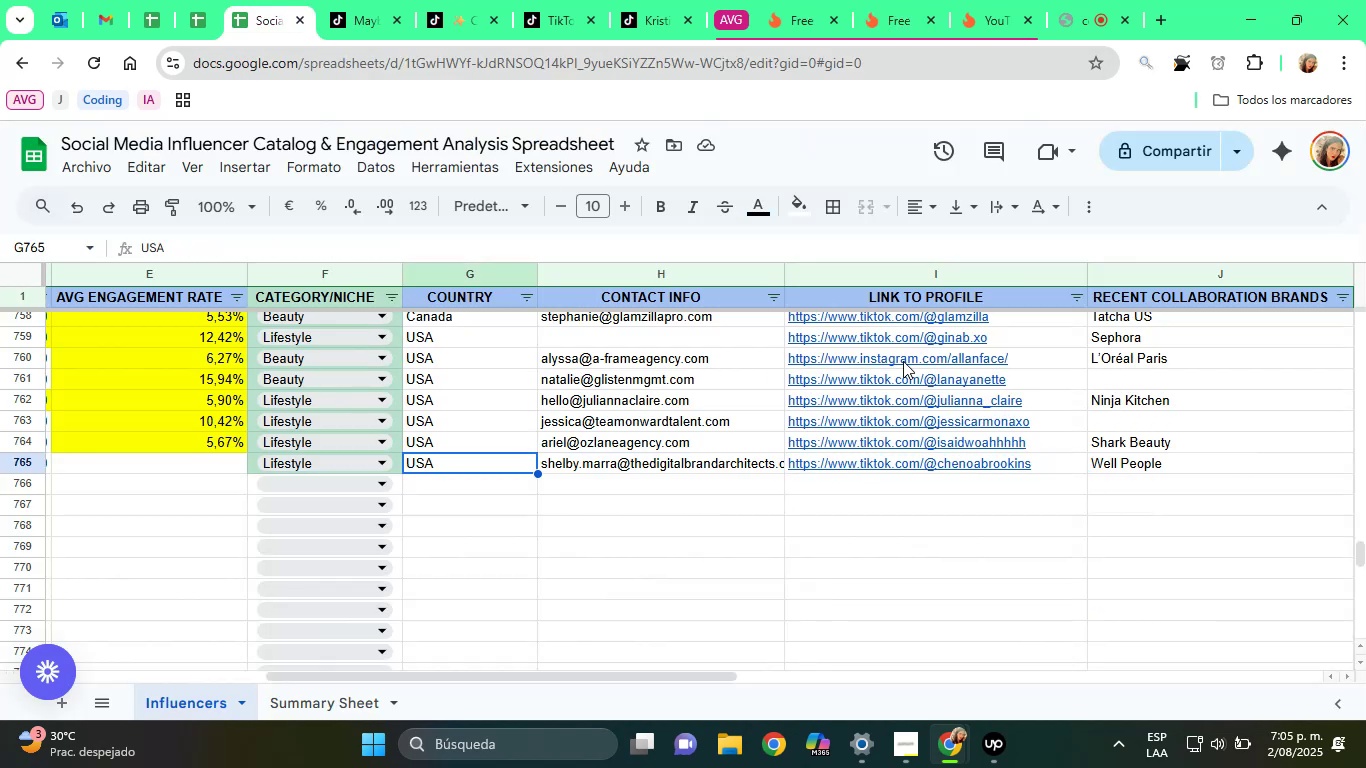 
key(ArrowLeft)
 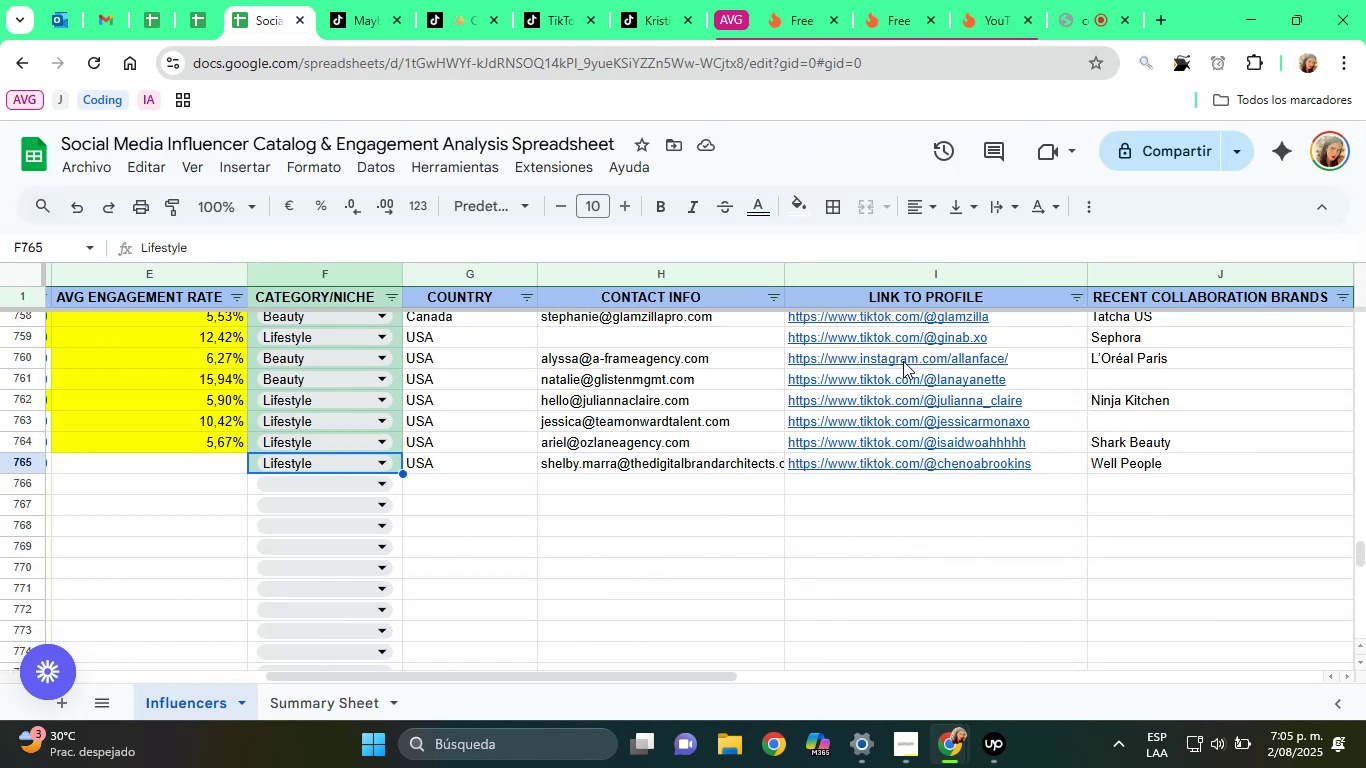 
key(ArrowLeft)
 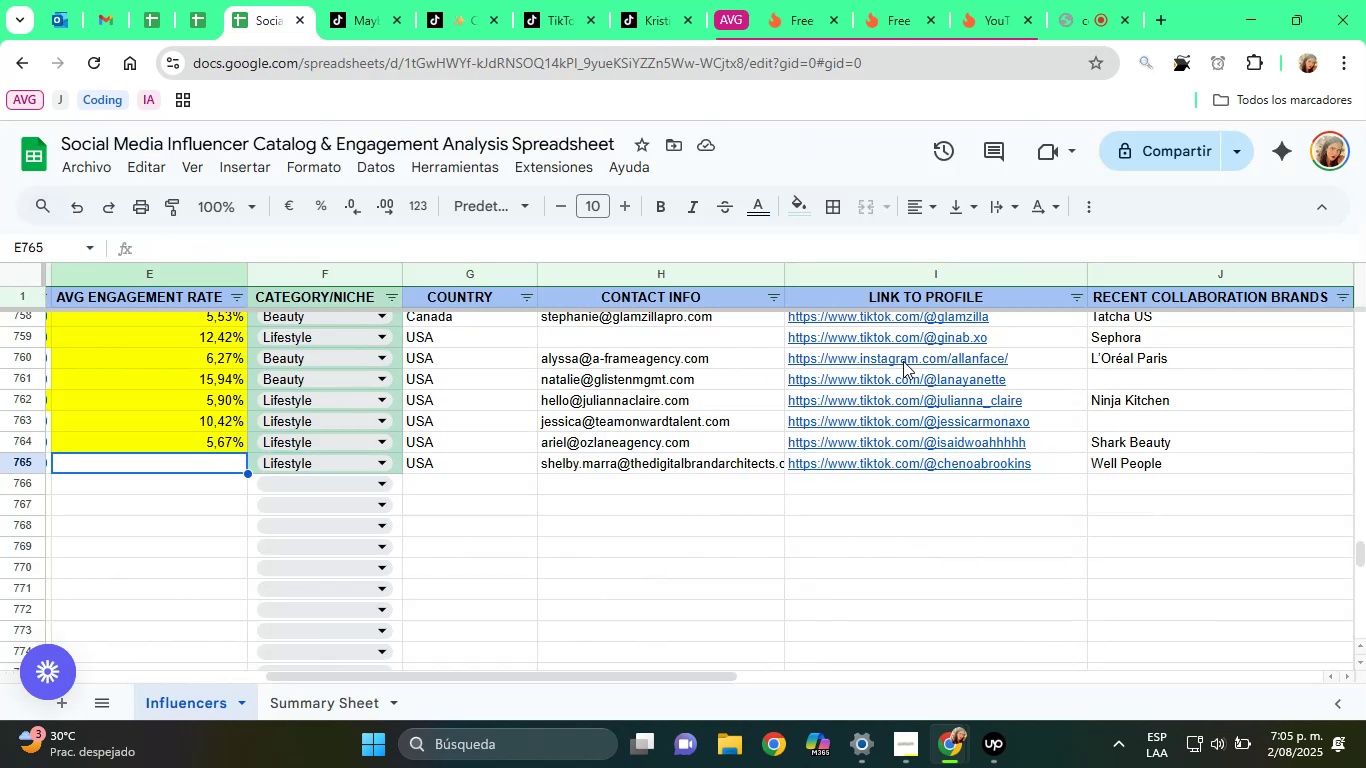 
key(ArrowLeft)
 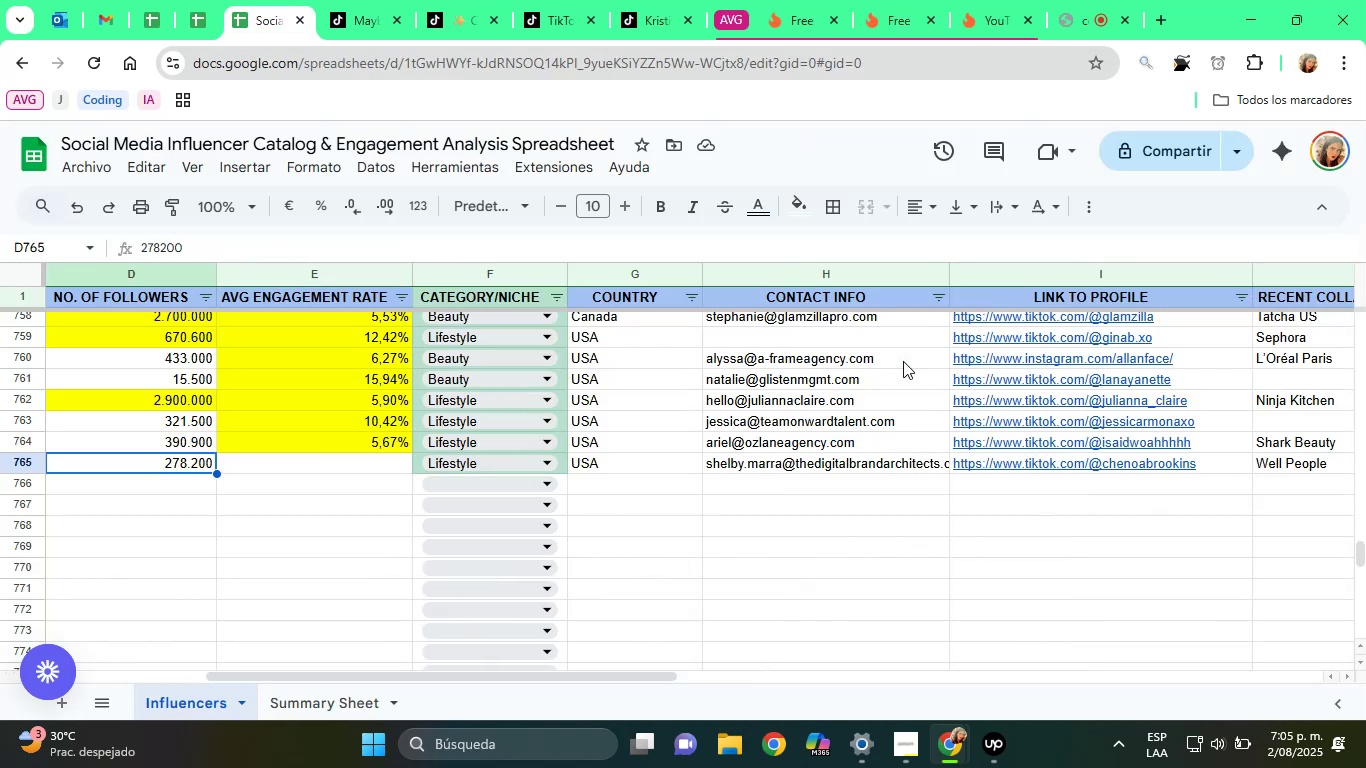 
key(ArrowRight)
 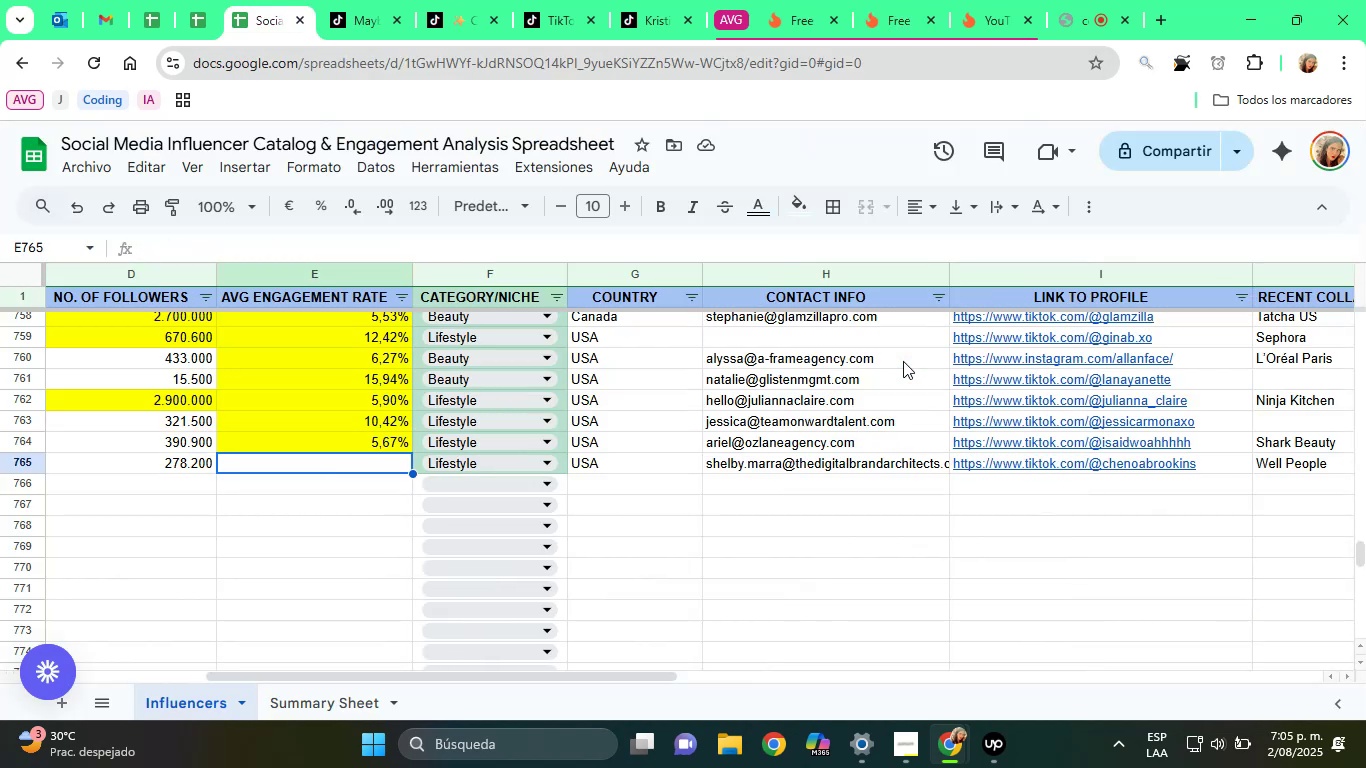 
type(5%)
 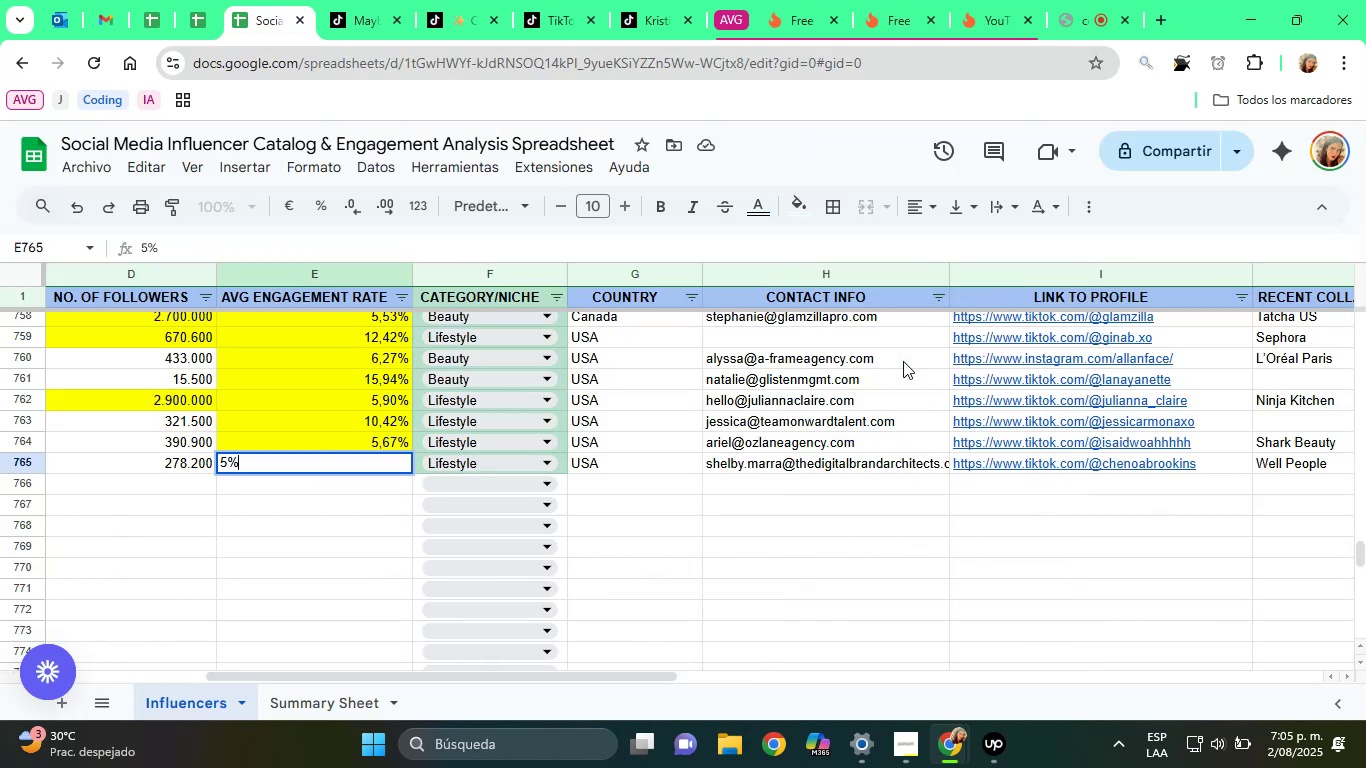 
 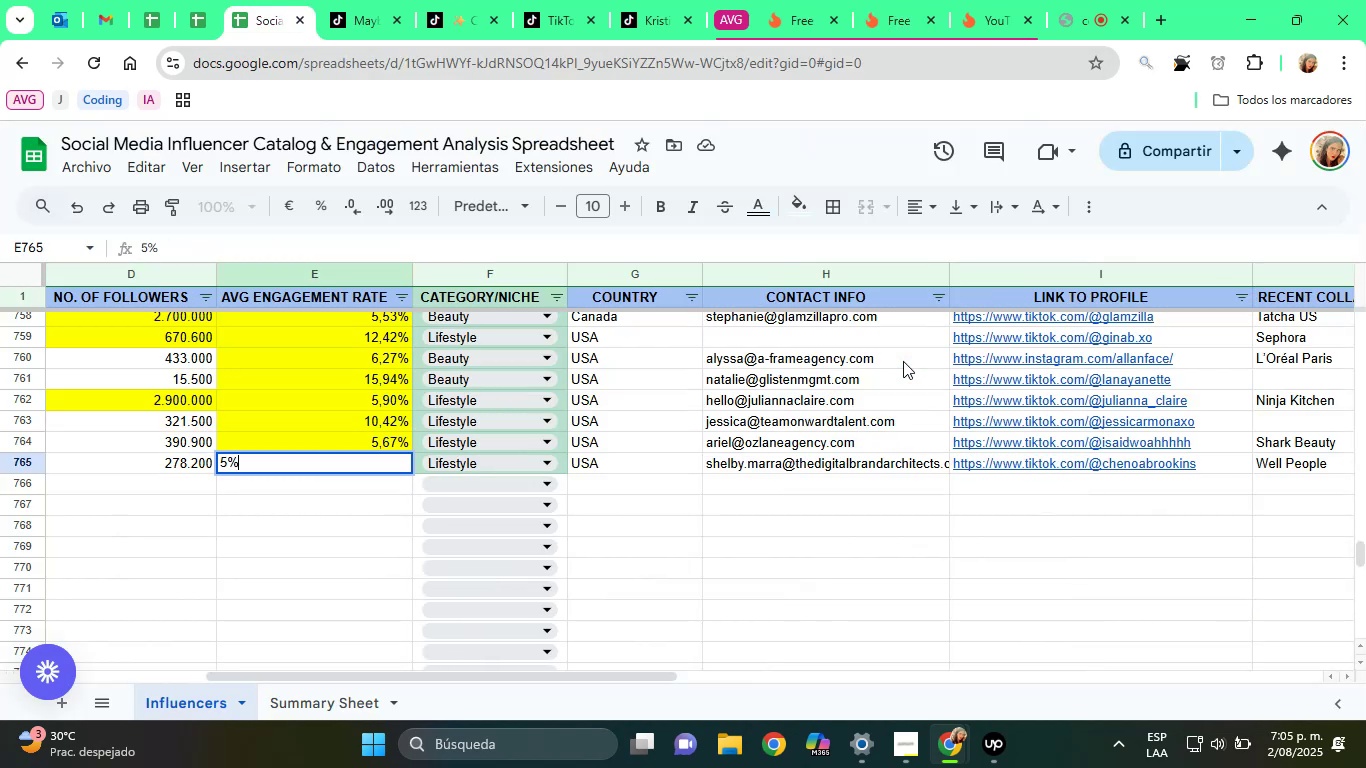 
key(Enter)
 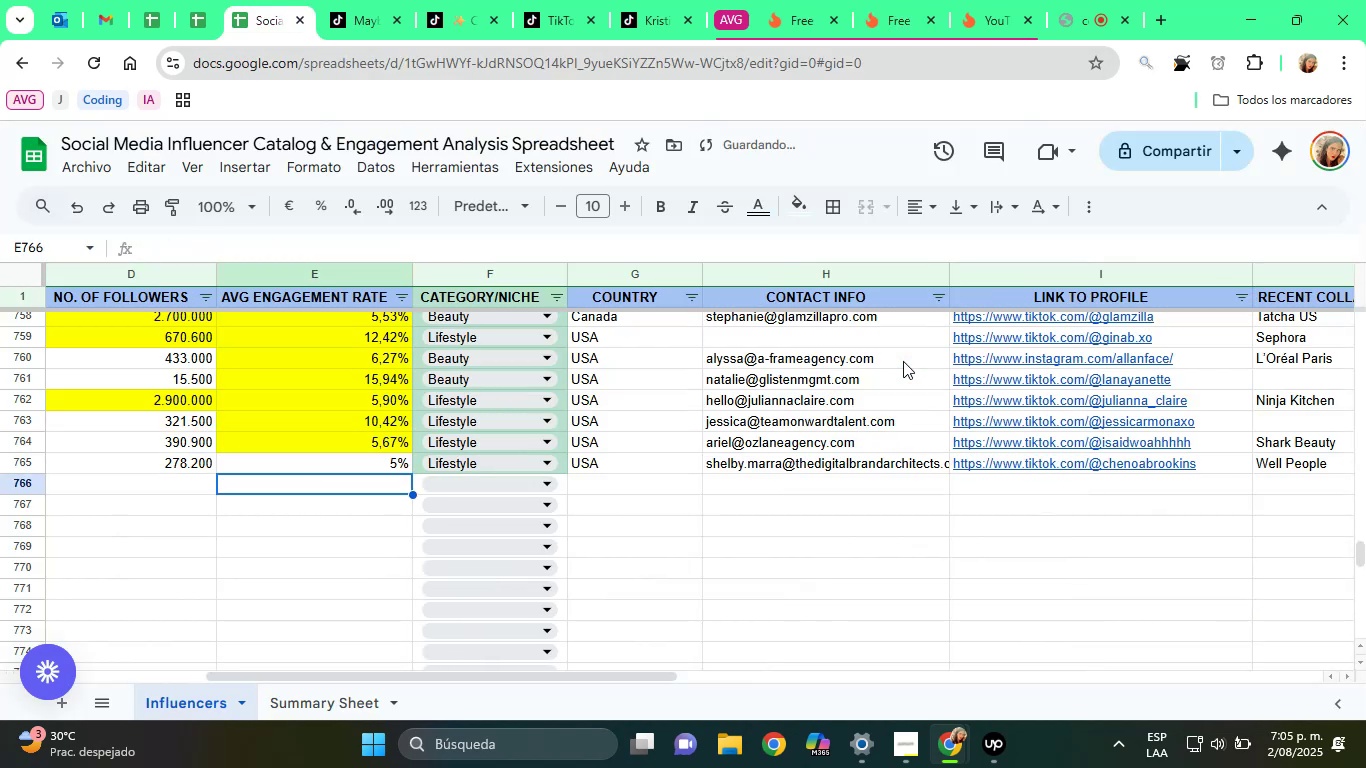 
key(ArrowUp)
 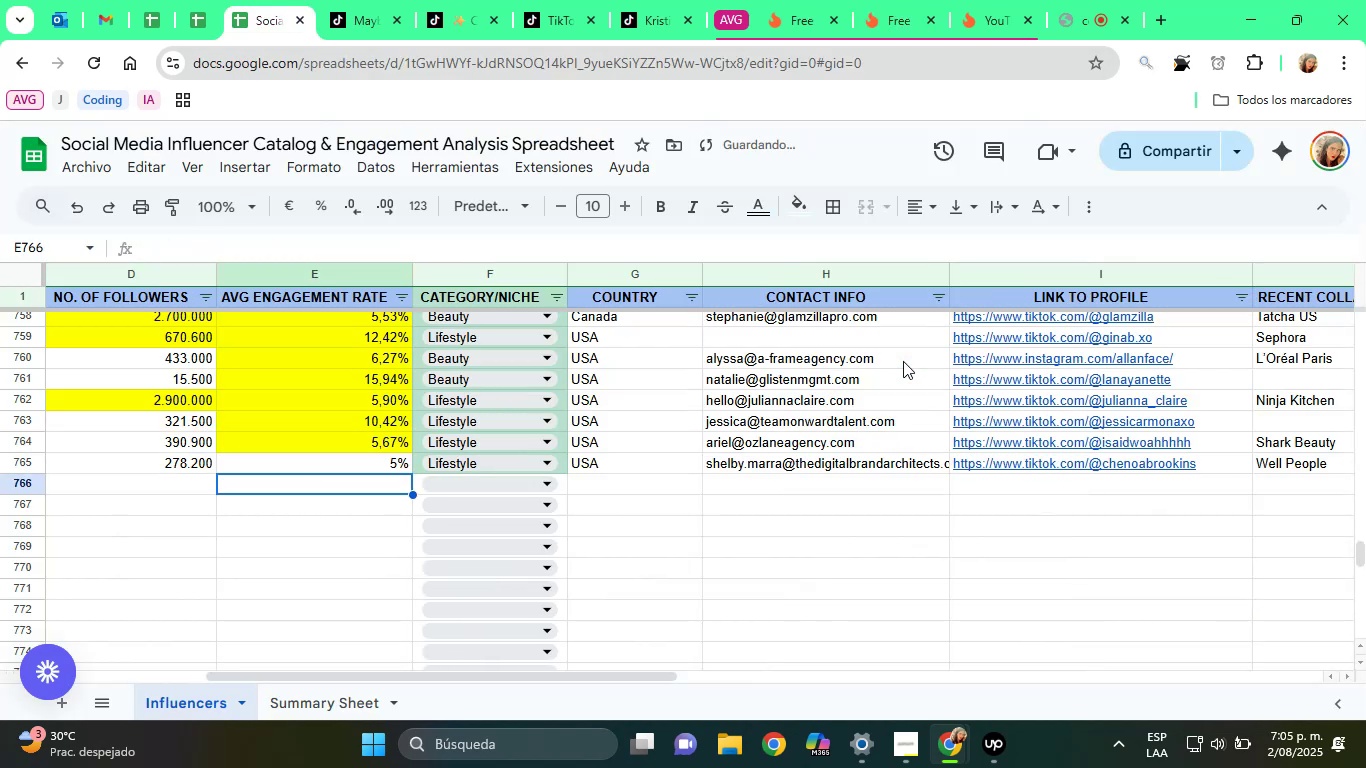 
key(ArrowUp)
 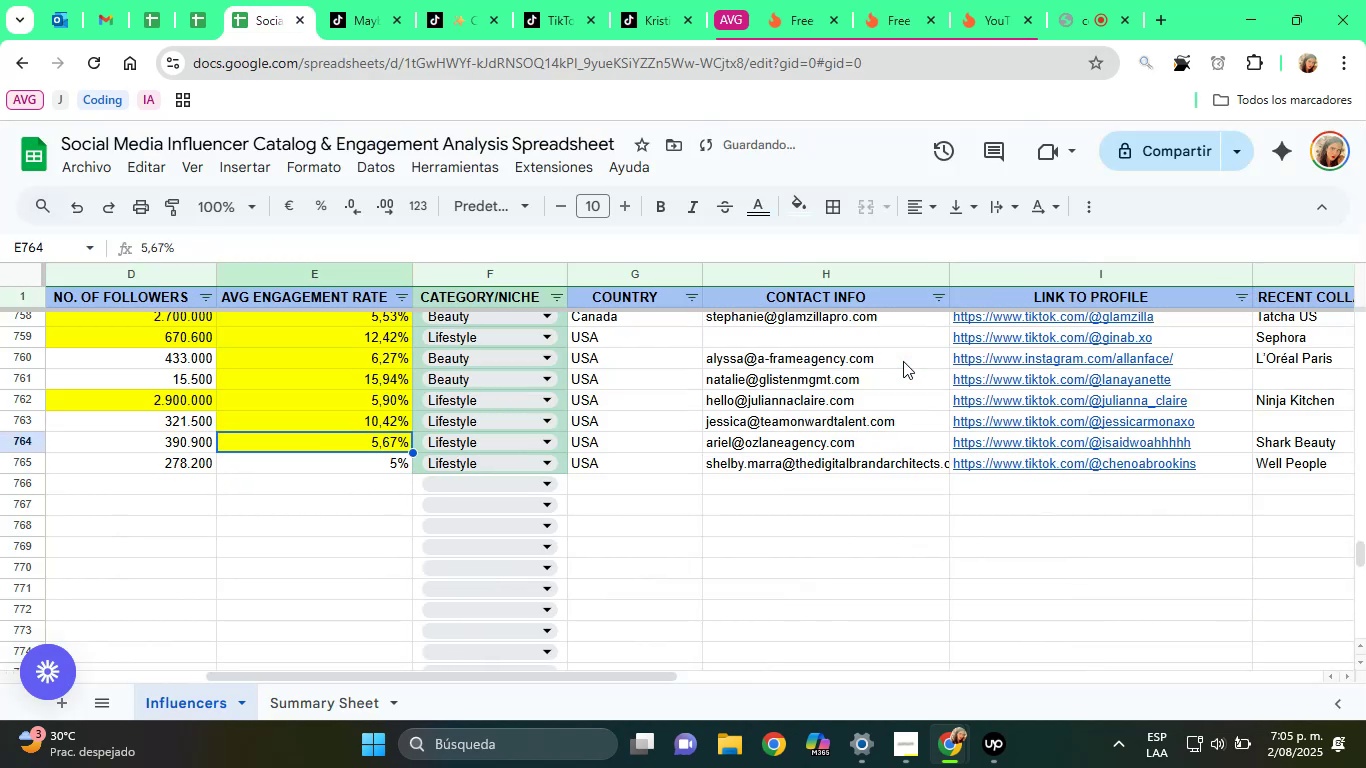 
key(ArrowRight)
 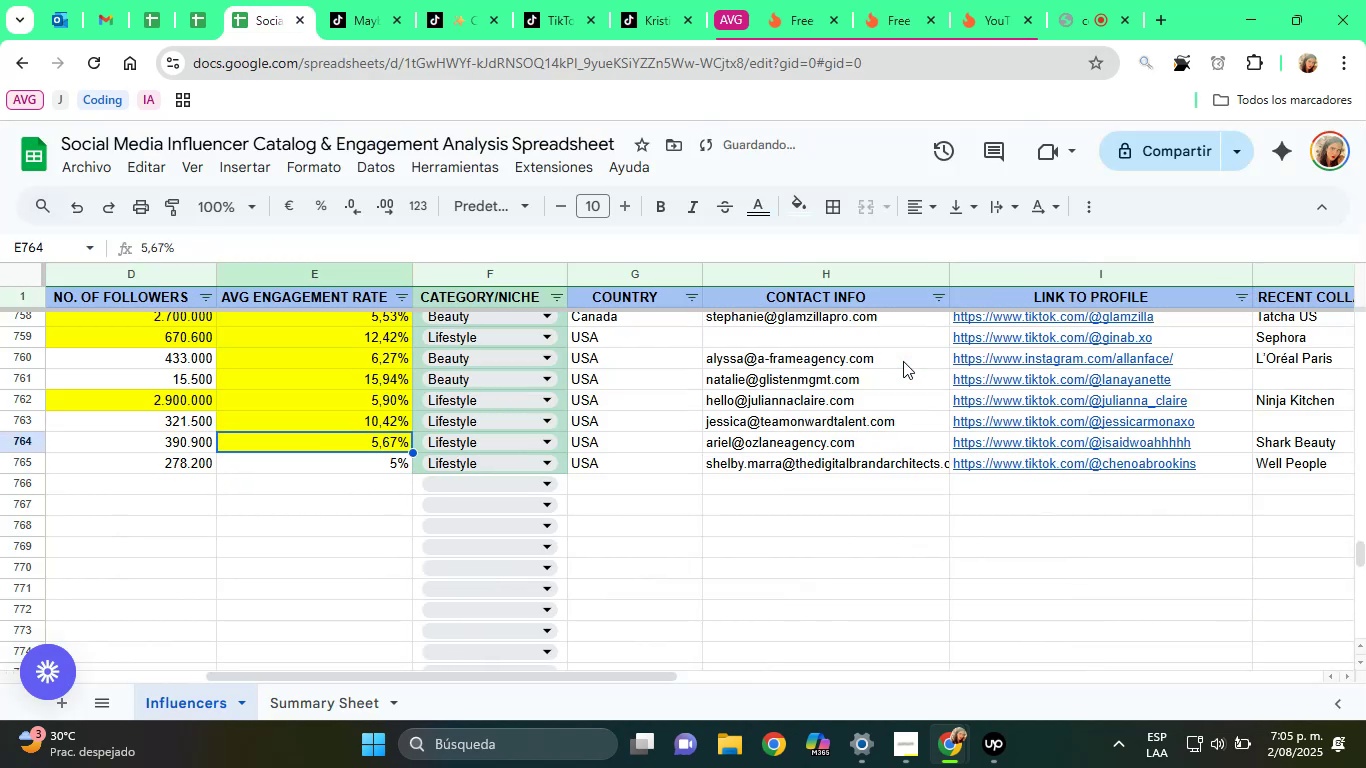 
key(ArrowRight)
 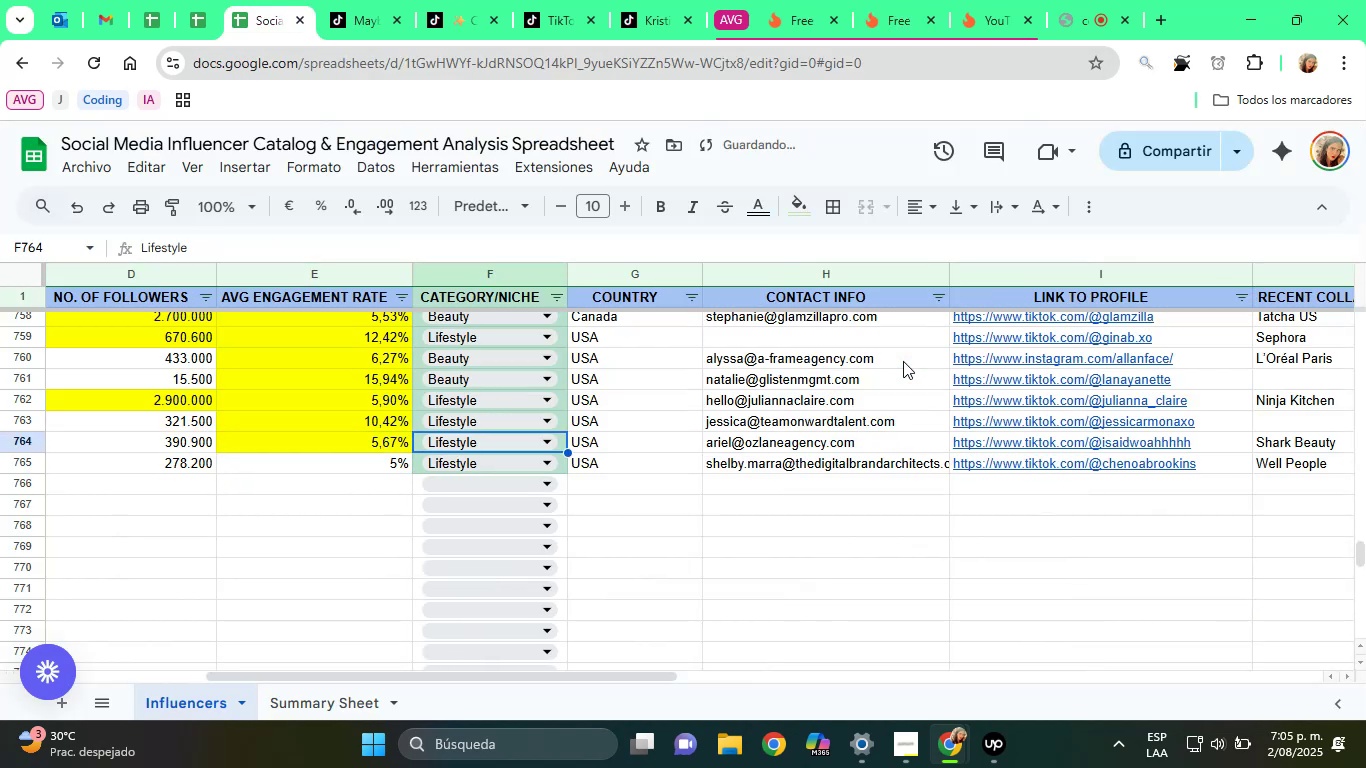 
key(ArrowDown)
 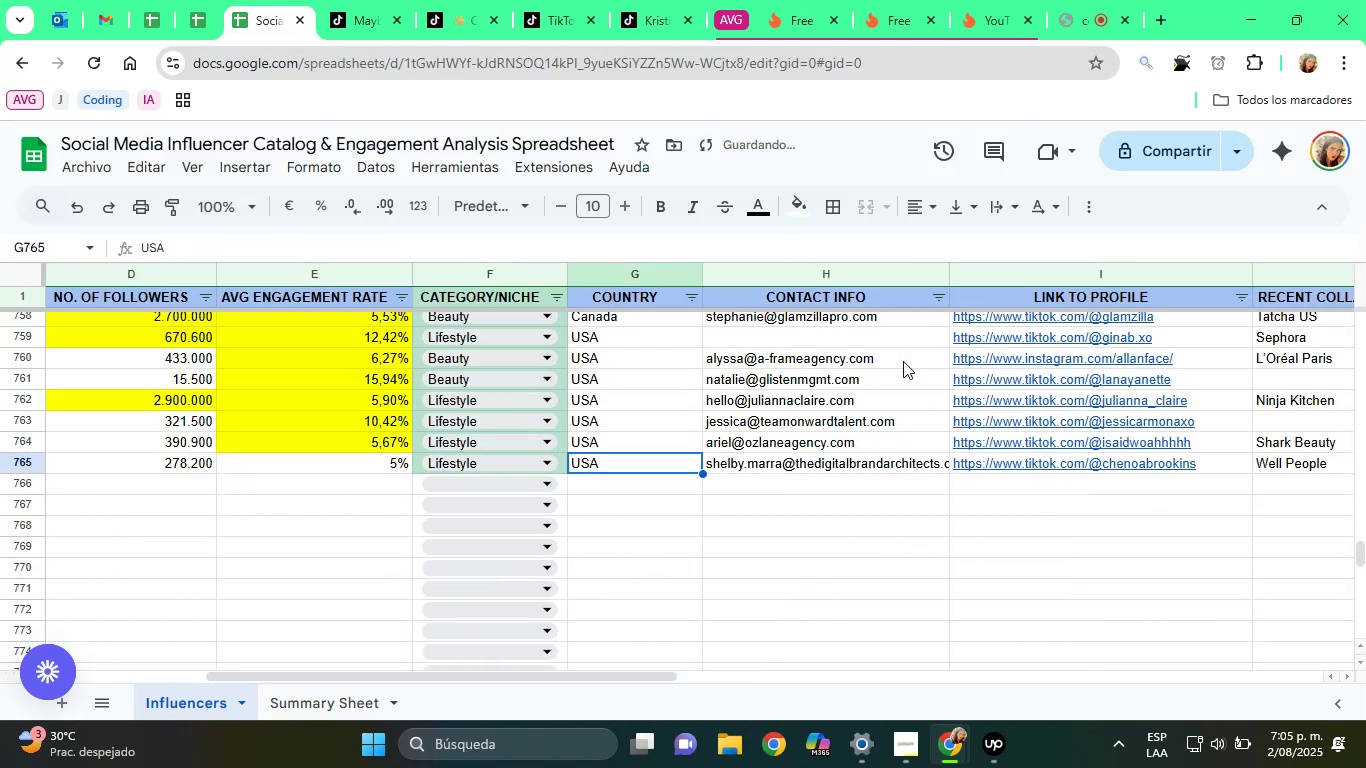 
key(ArrowRight)
 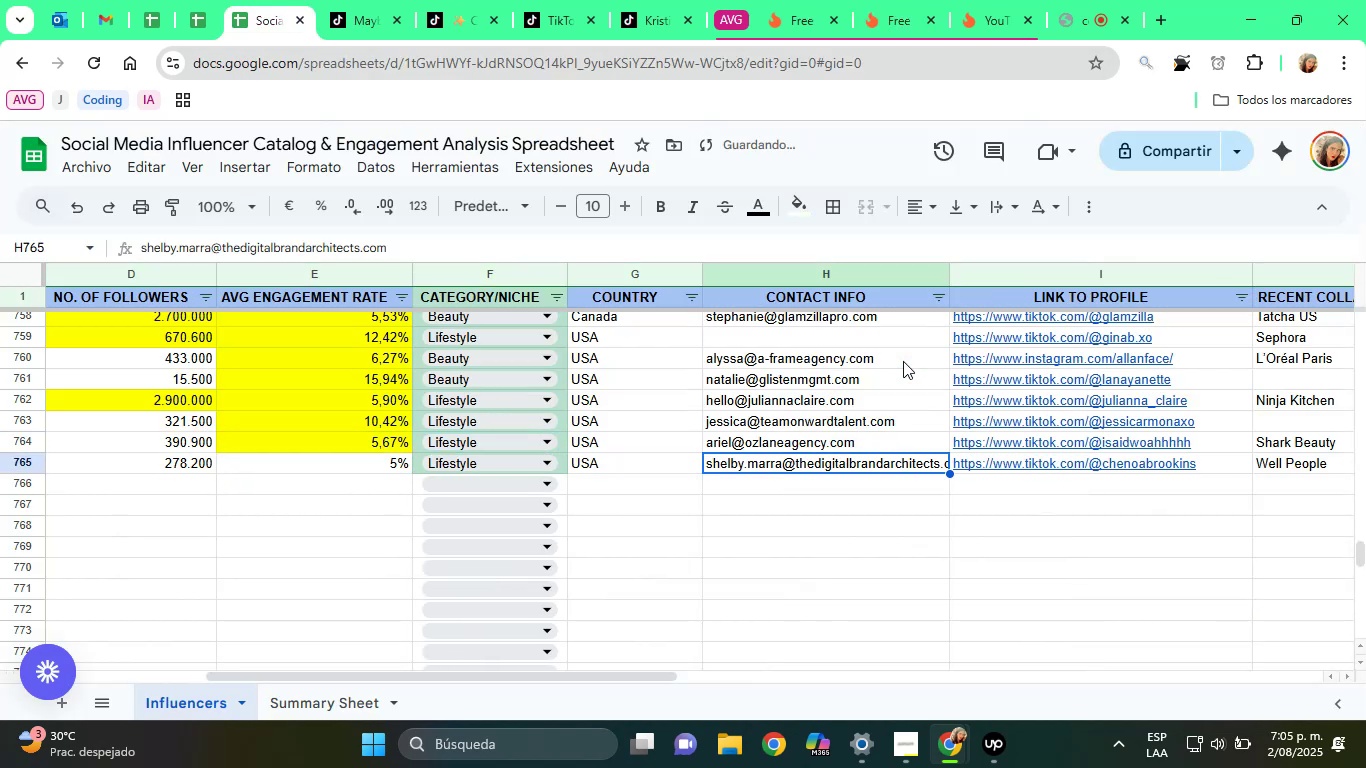 
key(ArrowRight)
 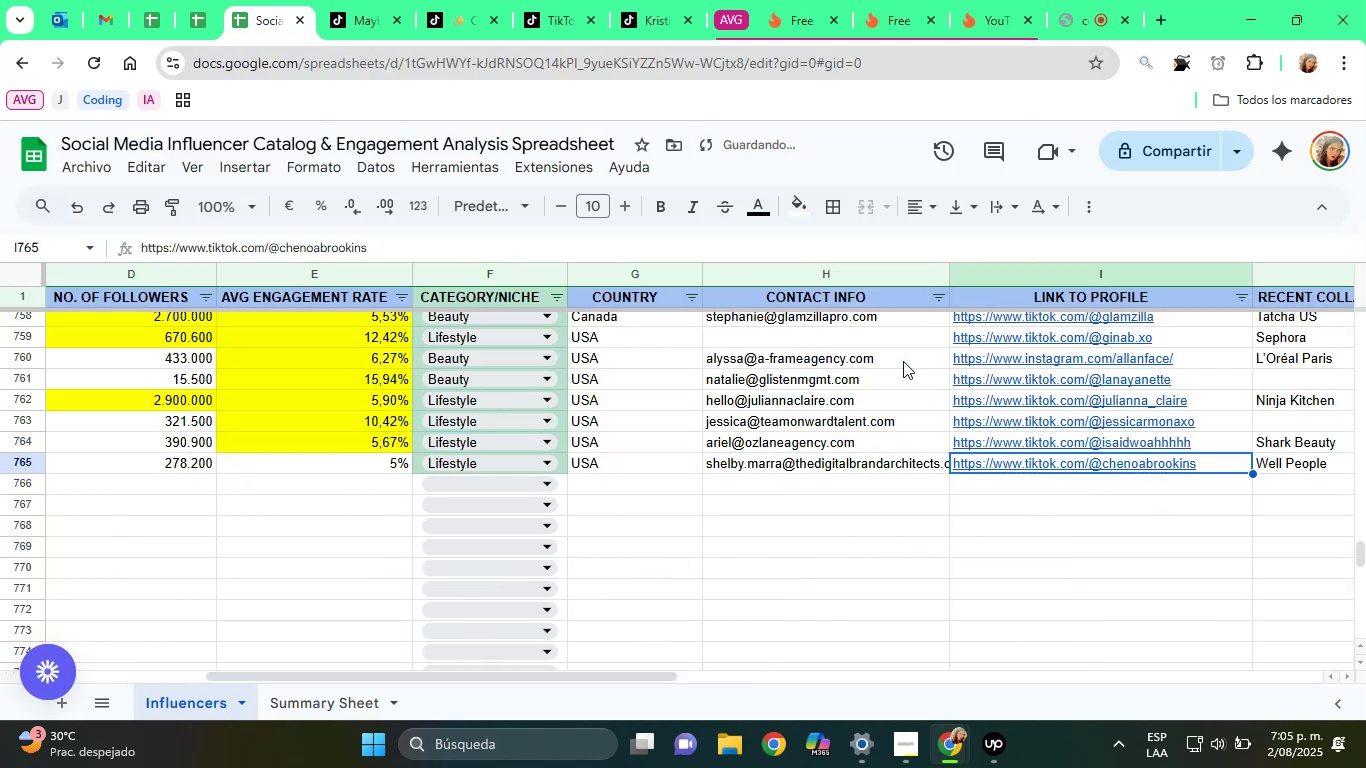 
key(ArrowRight)
 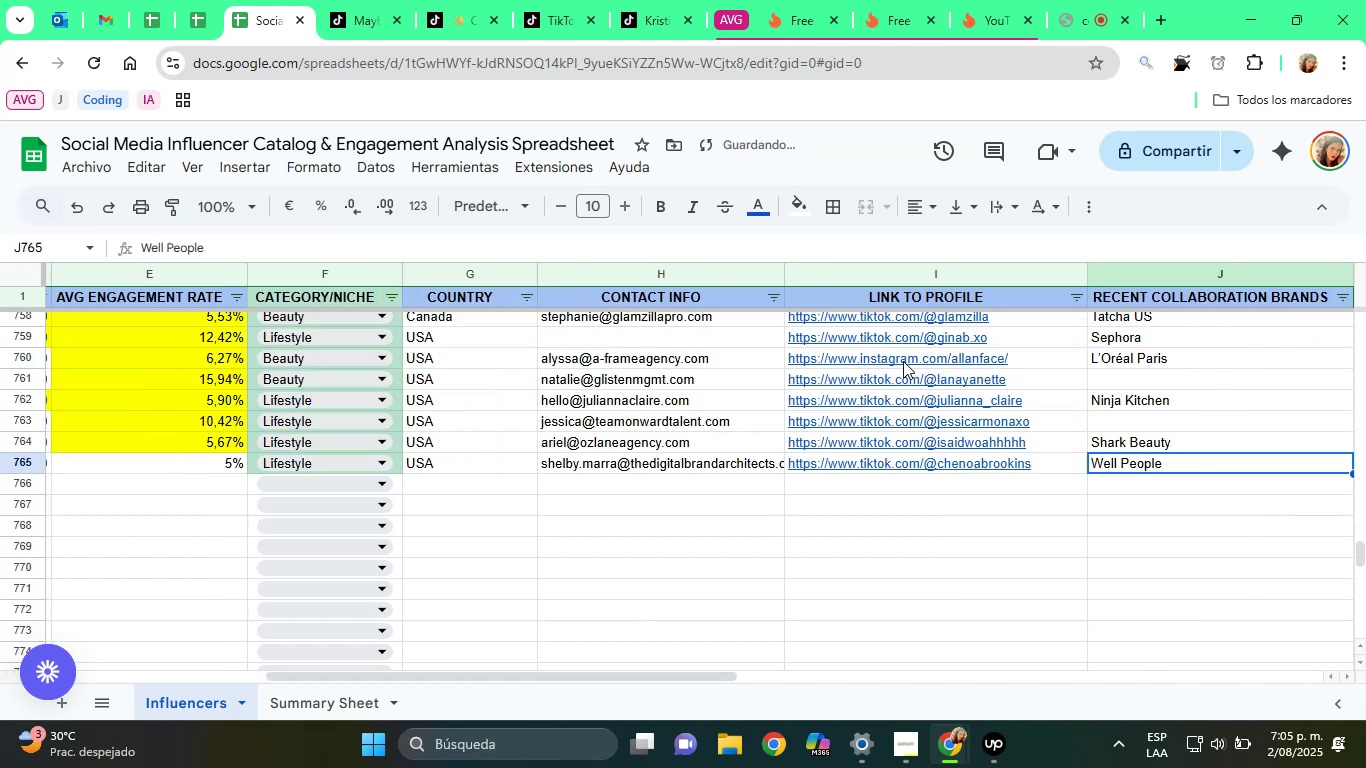 
key(ArrowRight)
 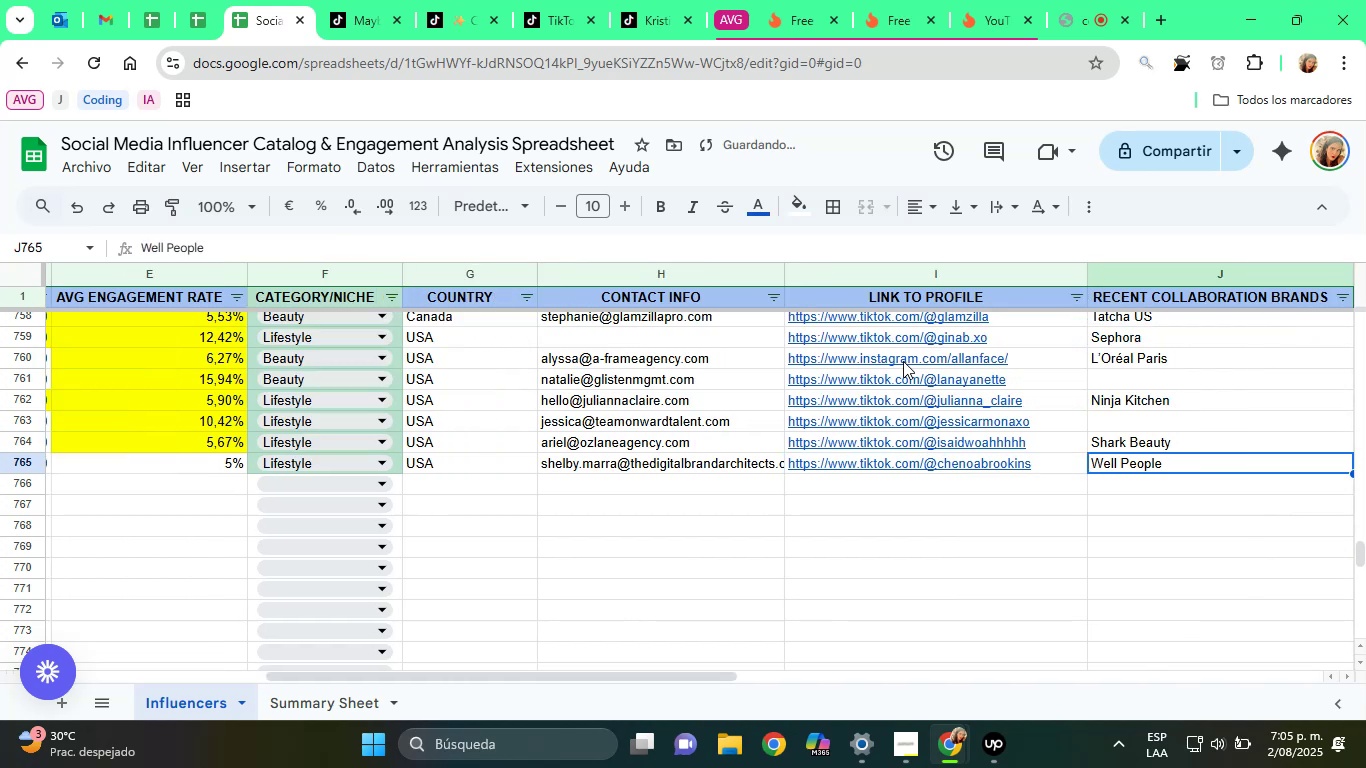 
key(ArrowRight)
 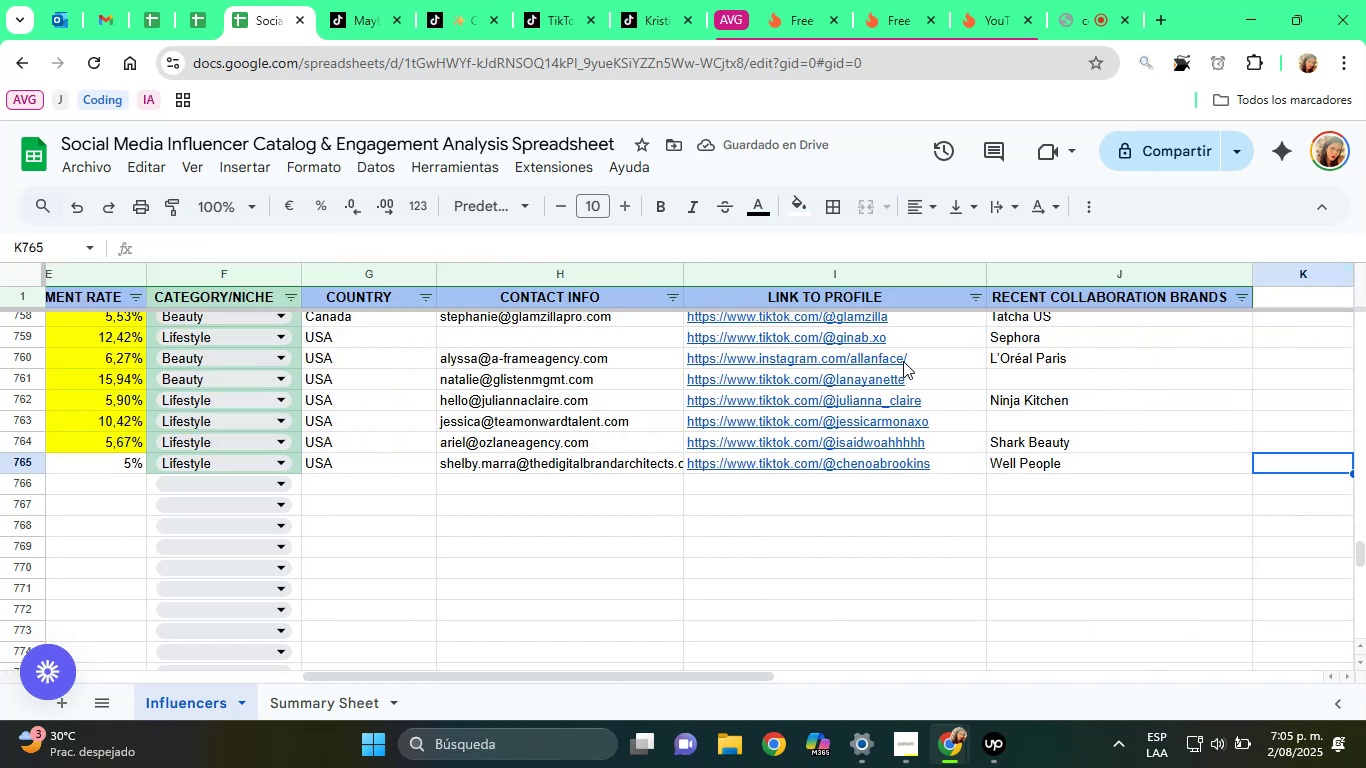 
hold_key(key=ArrowLeft, duration=1.18)
 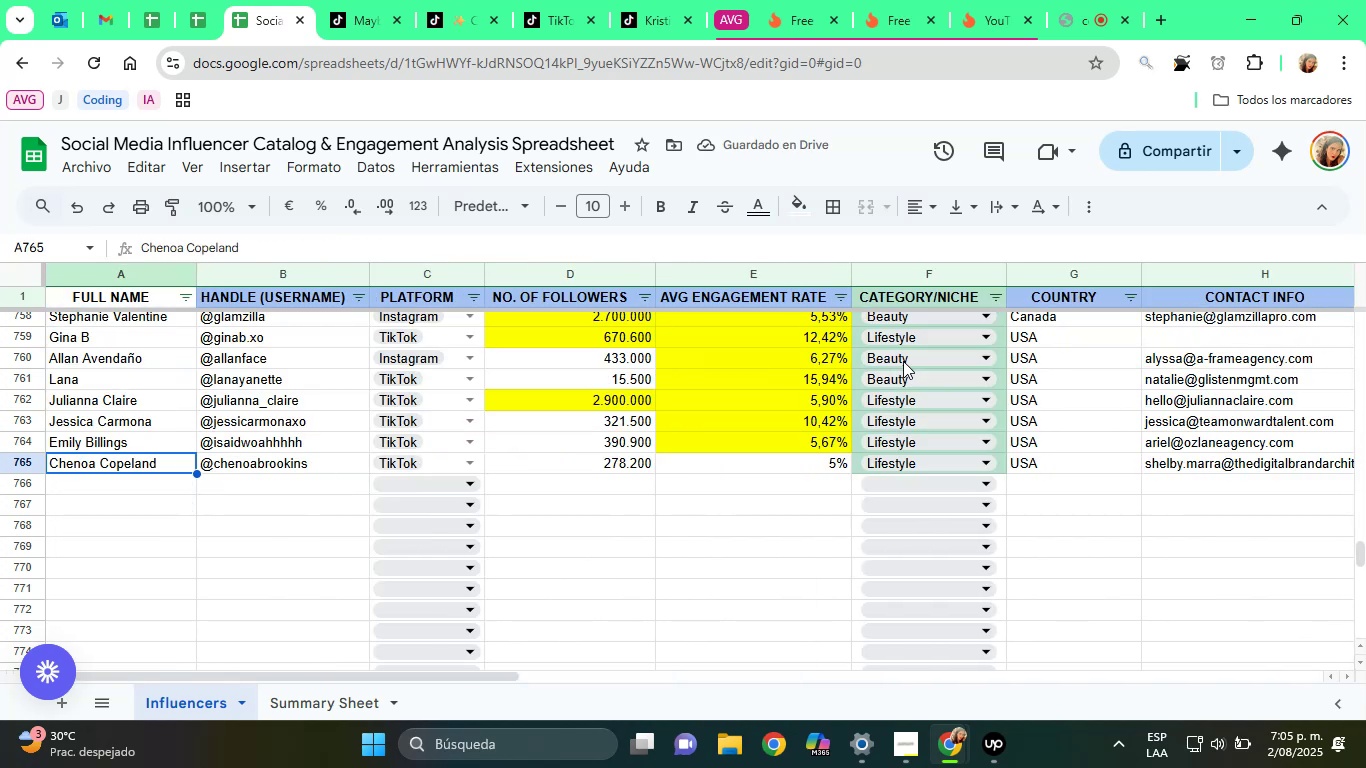 
key(ArrowDown)
 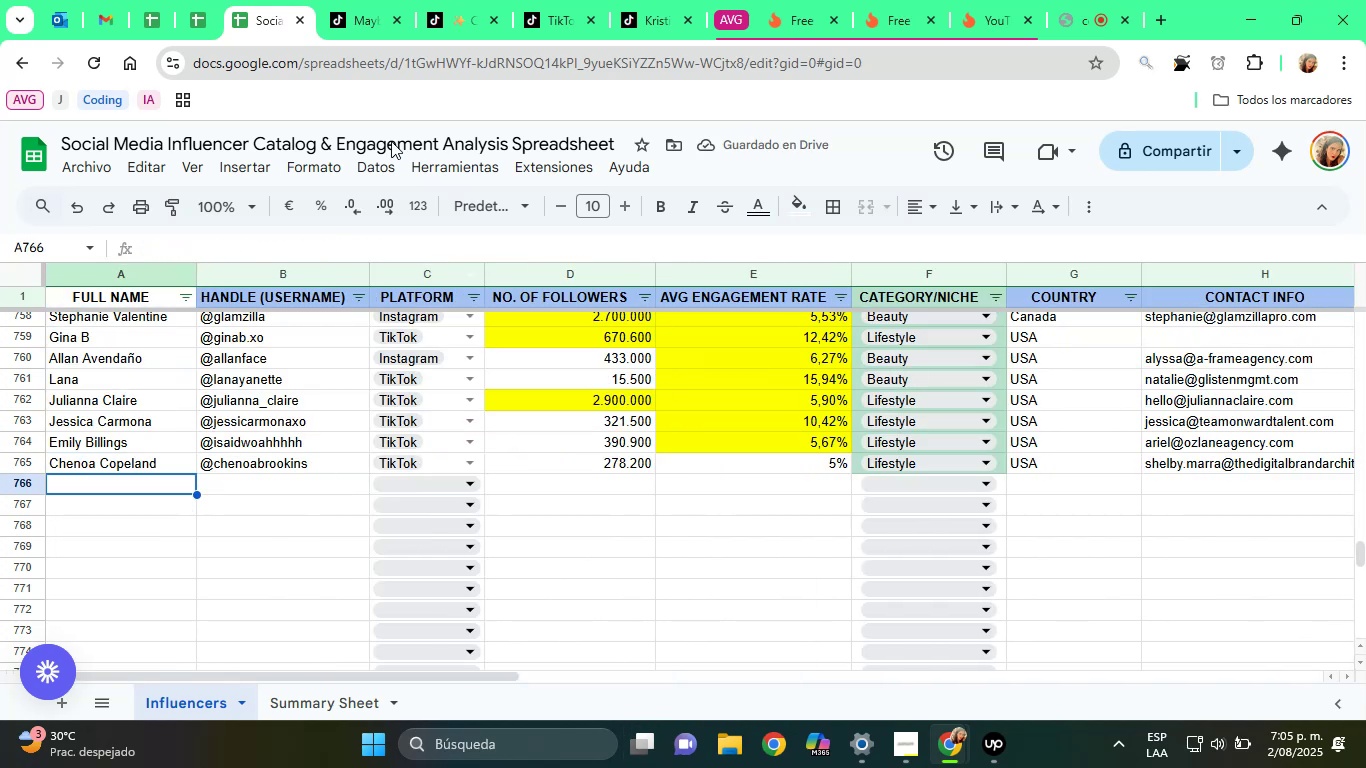 
left_click([457, 0])
 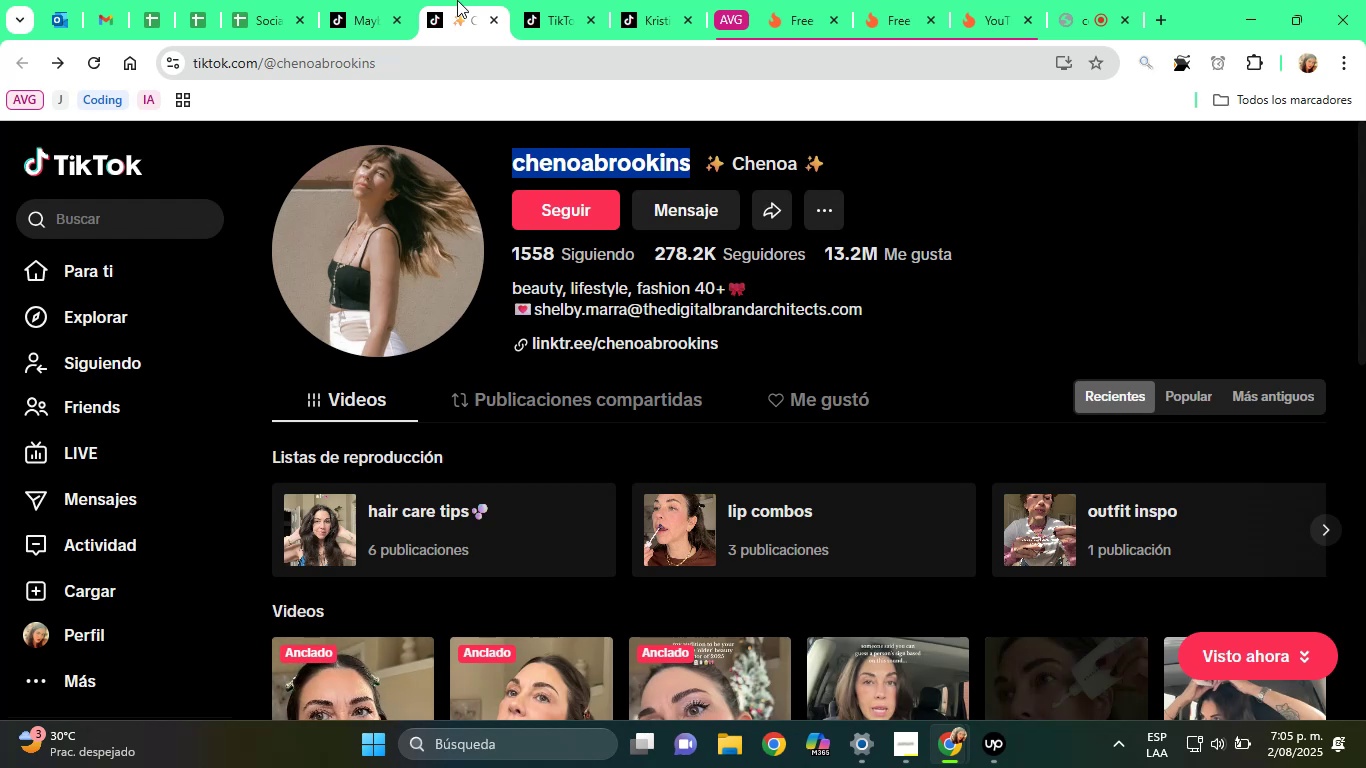 
wait(32.88)
 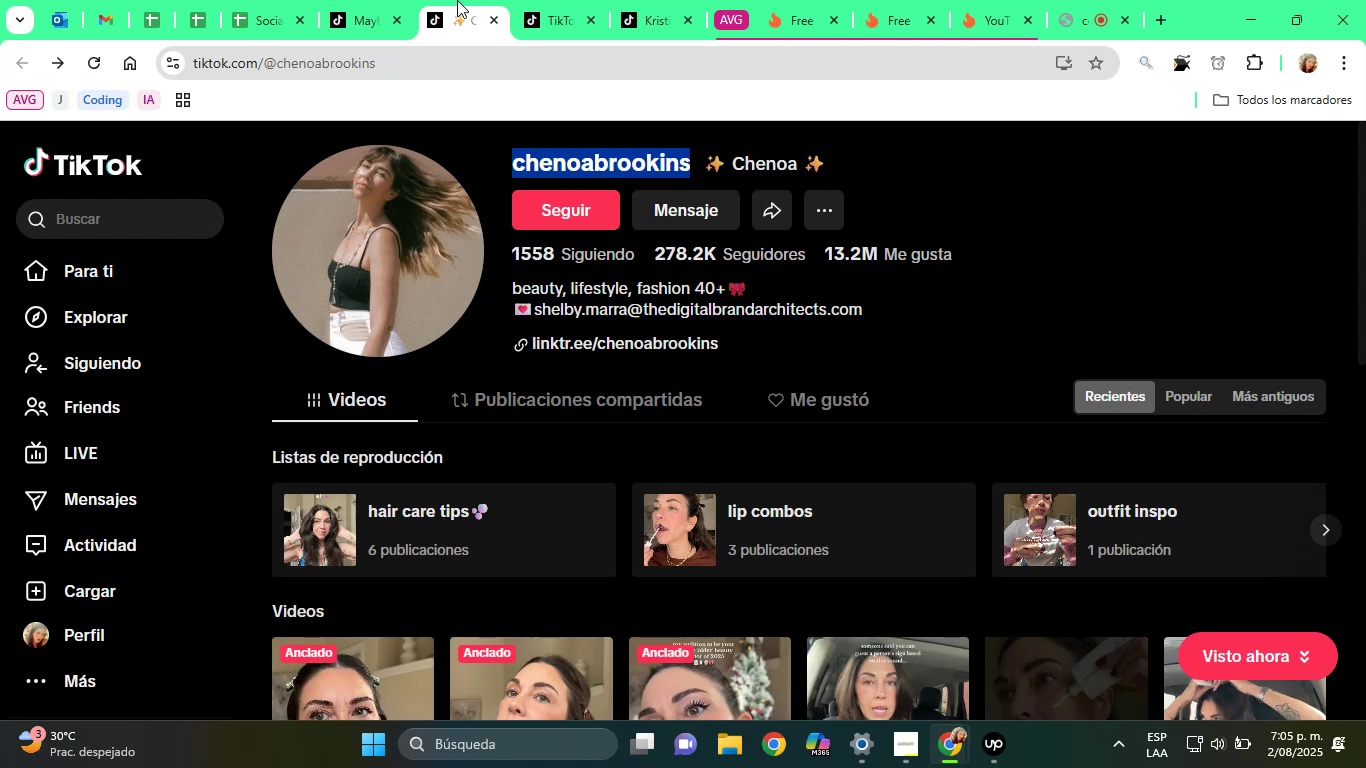 
scroll: coordinate [457, 0], scroll_direction: none, amount: 0.0
 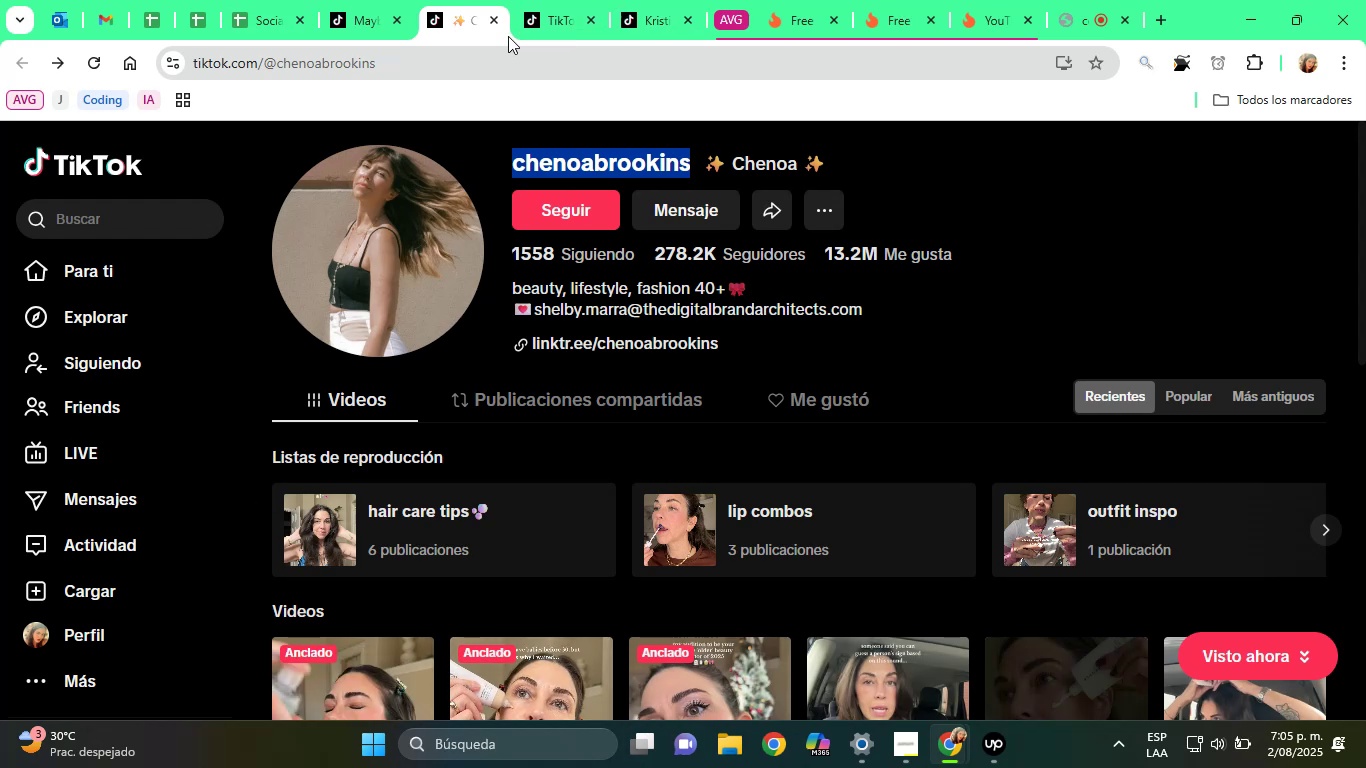 
left_click([489, 24])
 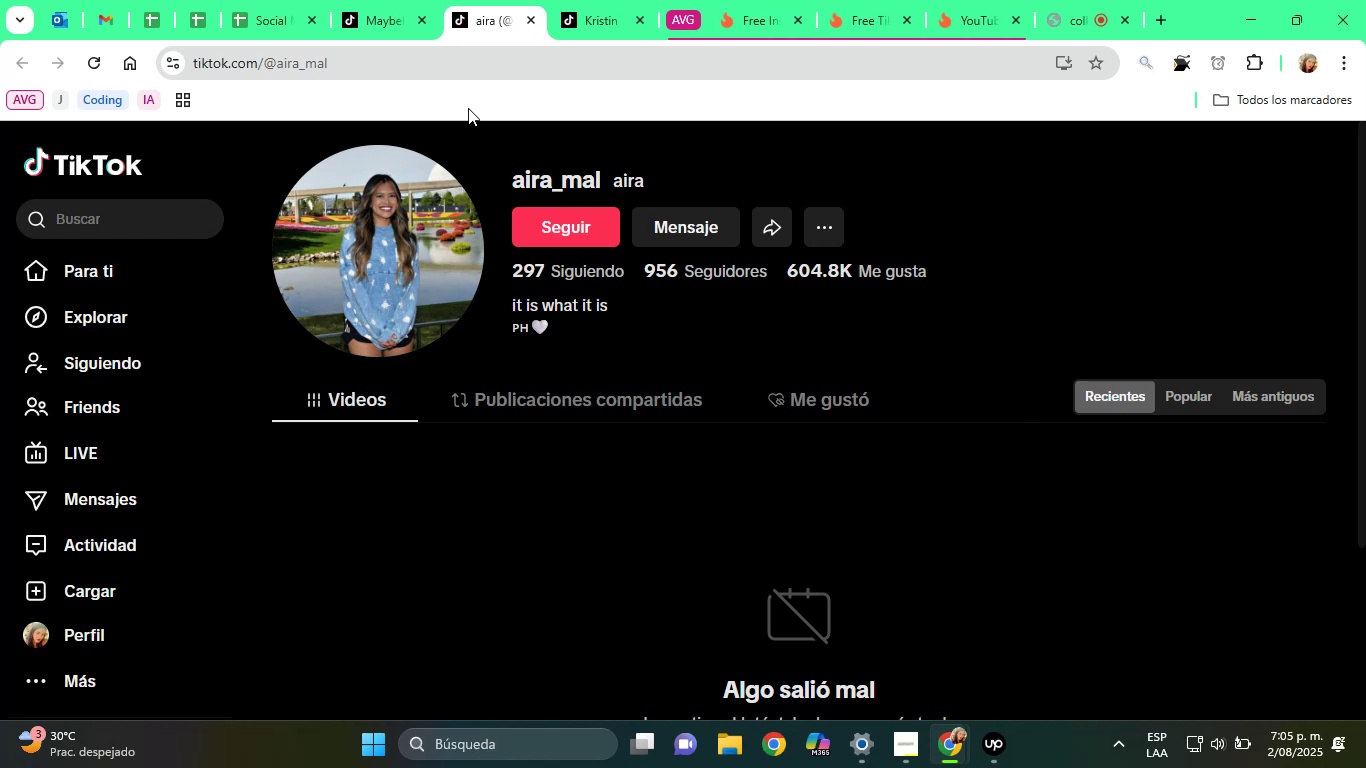 
scroll: coordinate [707, 452], scroll_direction: down, amount: 6.0
 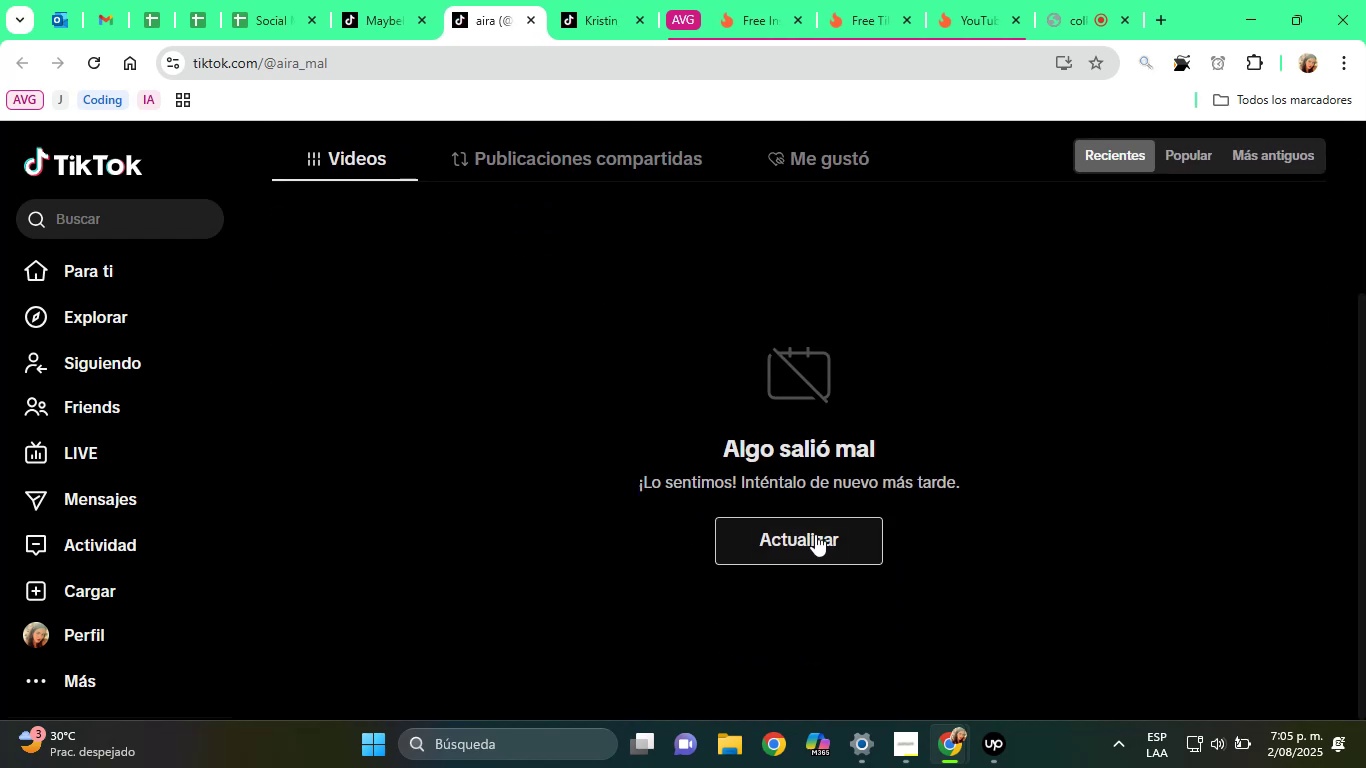 
left_click([815, 534])
 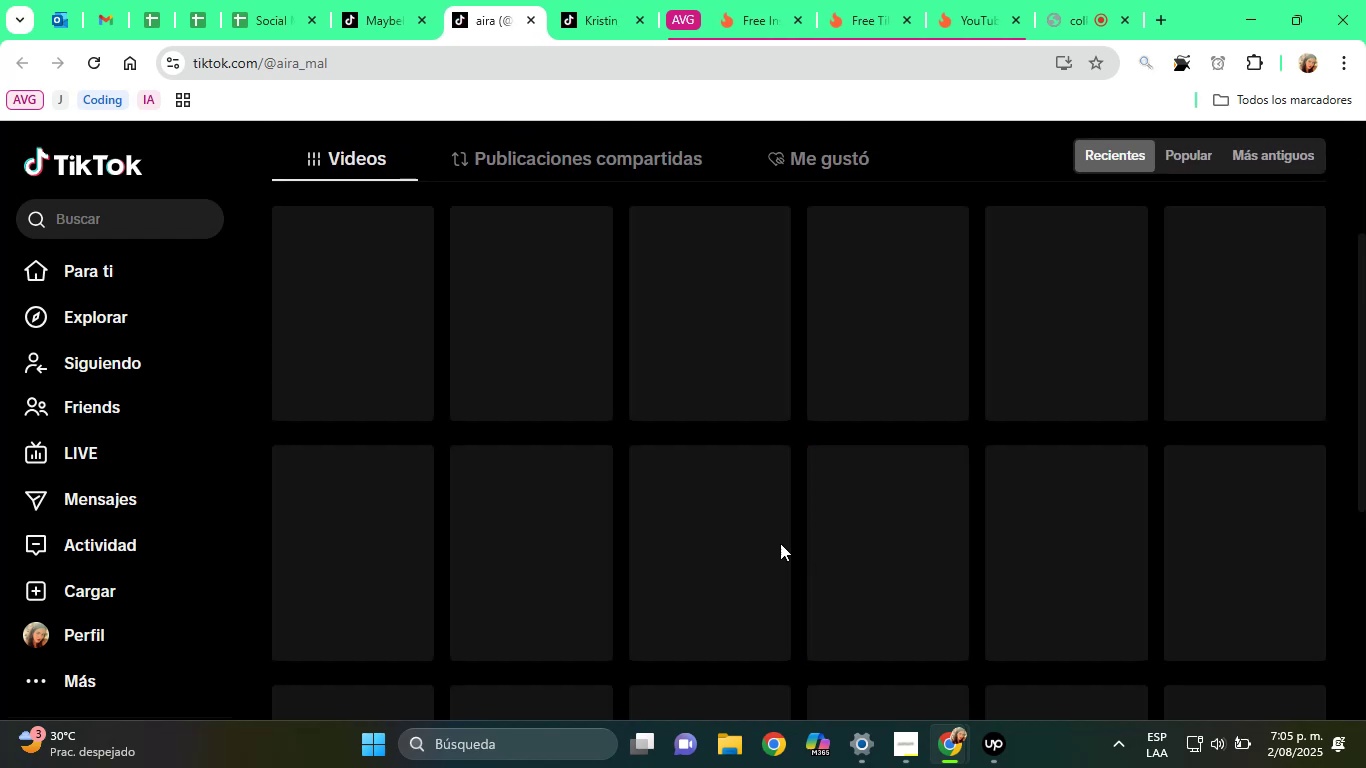 
scroll: coordinate [0, 70], scroll_direction: up, amount: 6.0
 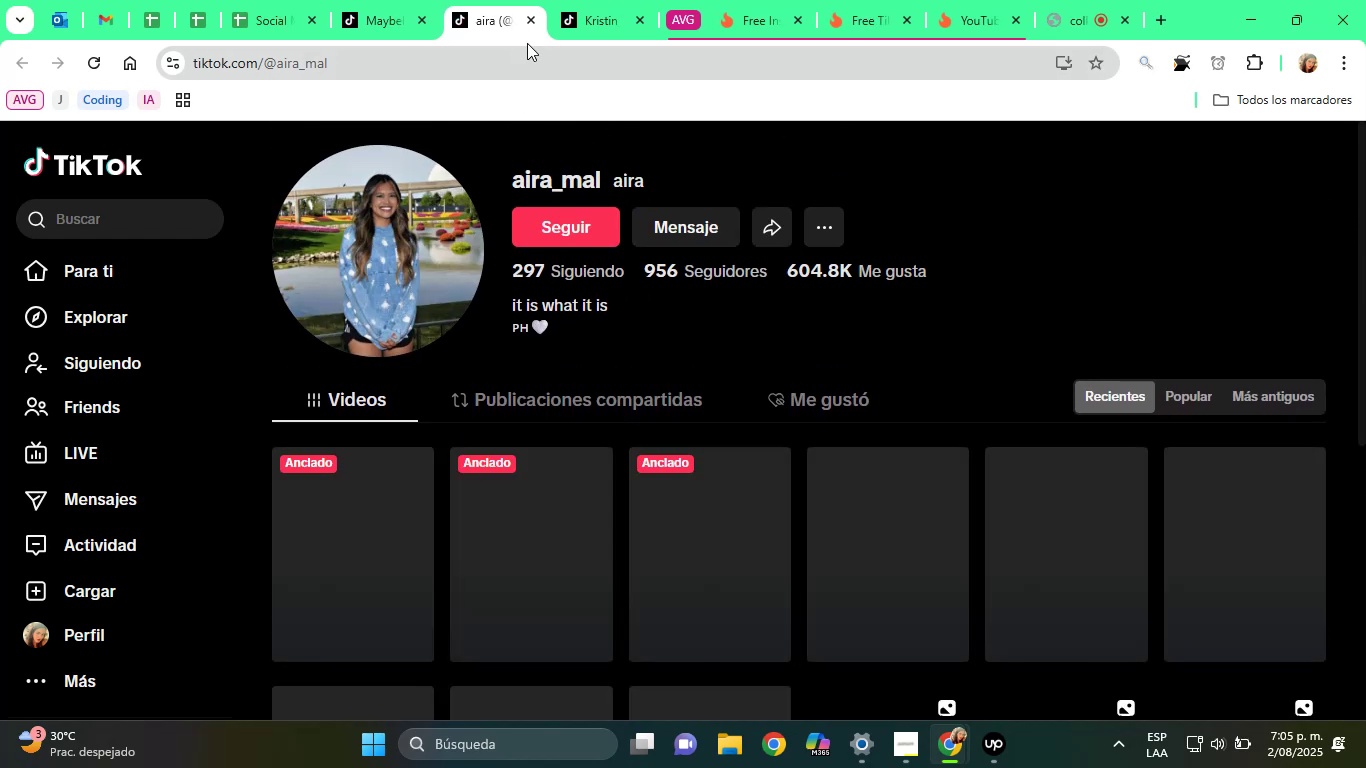 
left_click([530, 25])
 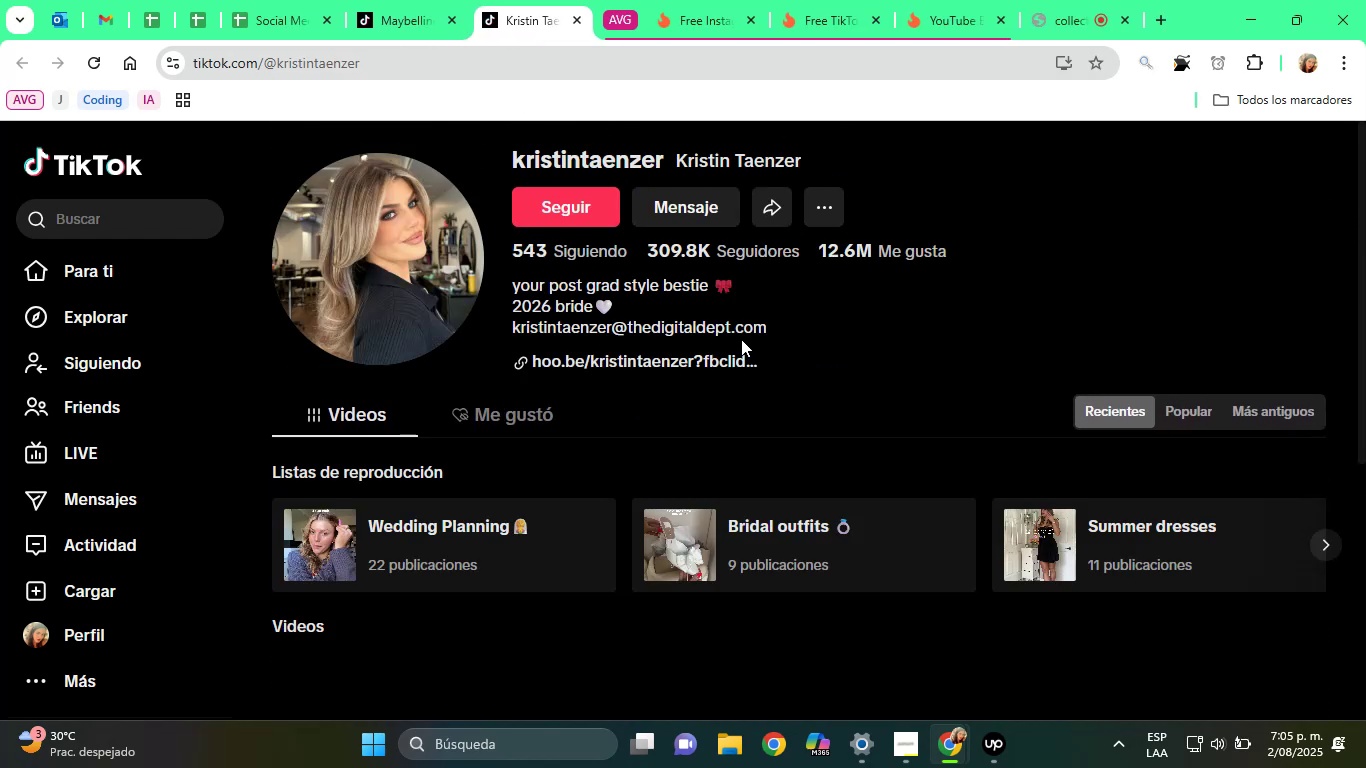 
right_click([685, 363])
 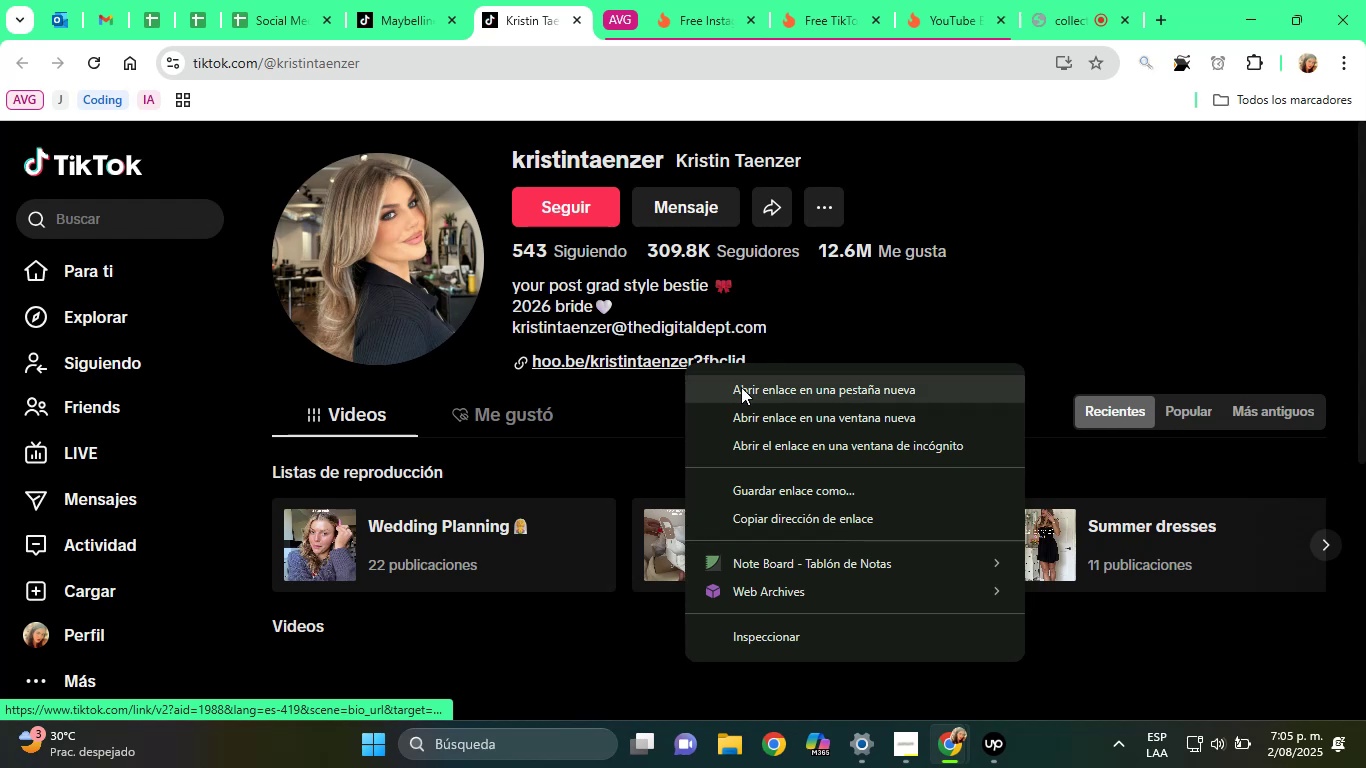 
left_click([742, 387])
 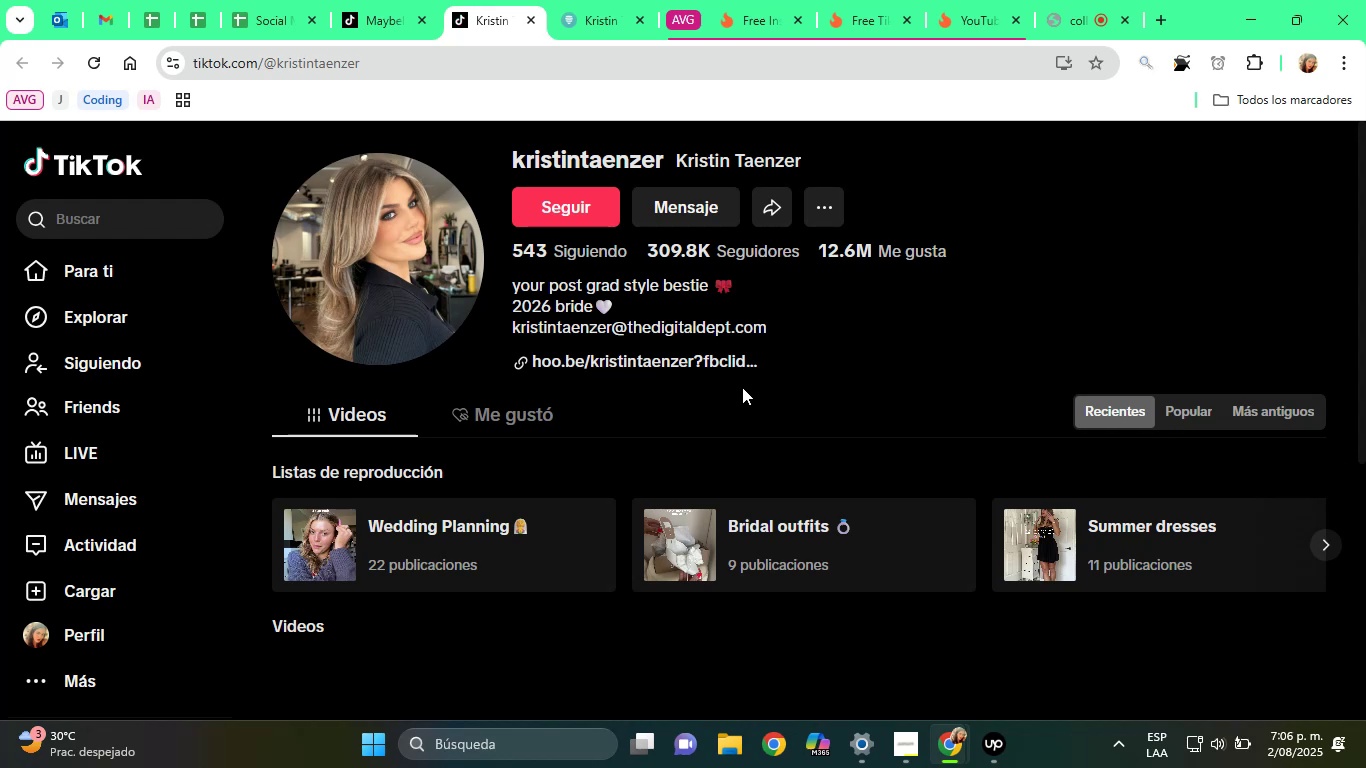 
wait(33.1)
 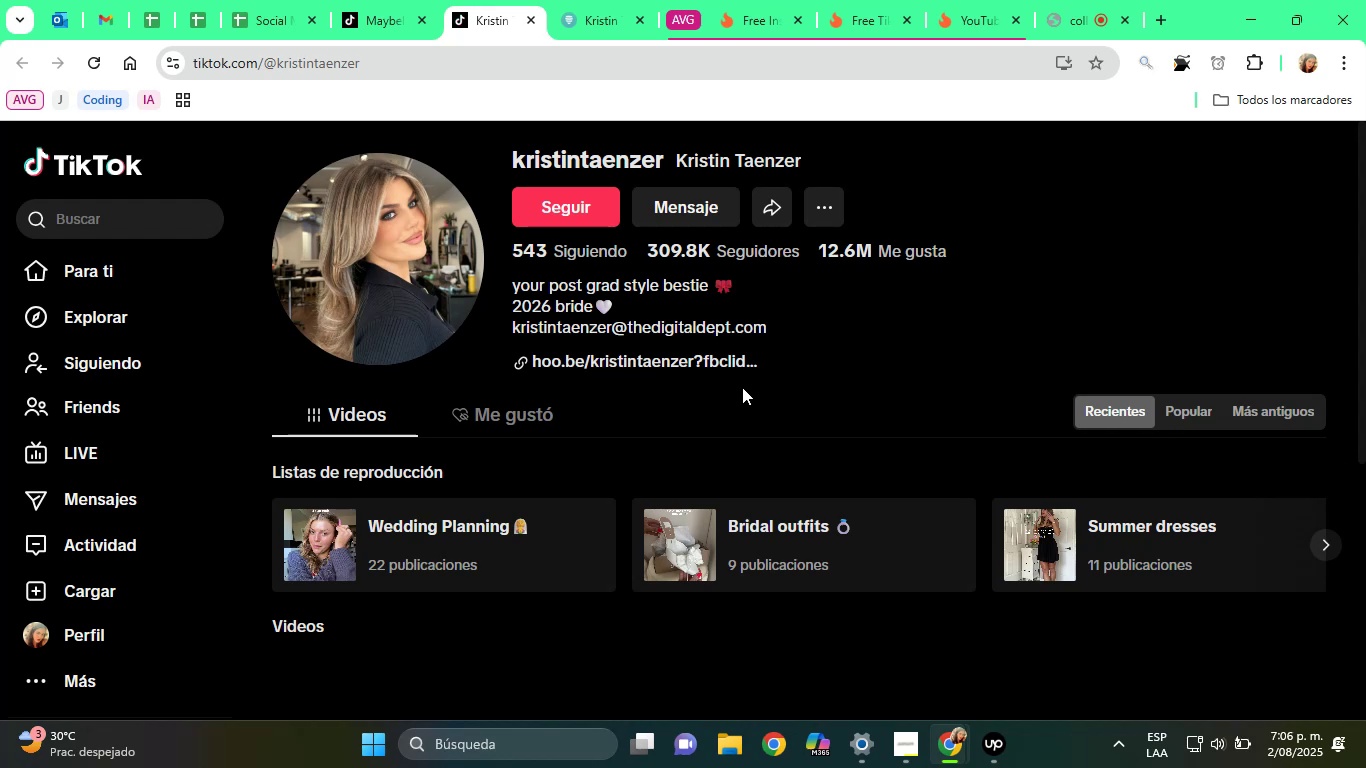 
scroll: coordinate [833, 174], scroll_direction: down, amount: 4.0
 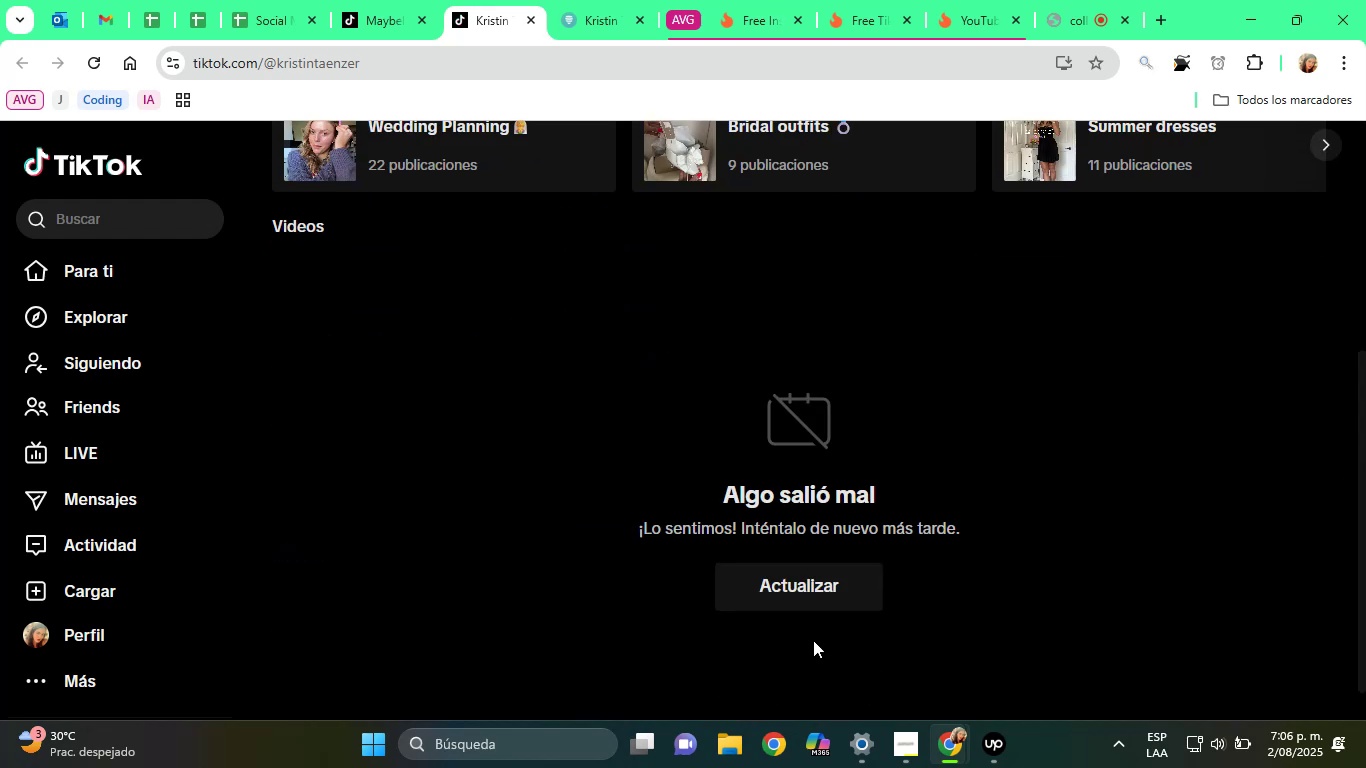 
left_click([802, 606])
 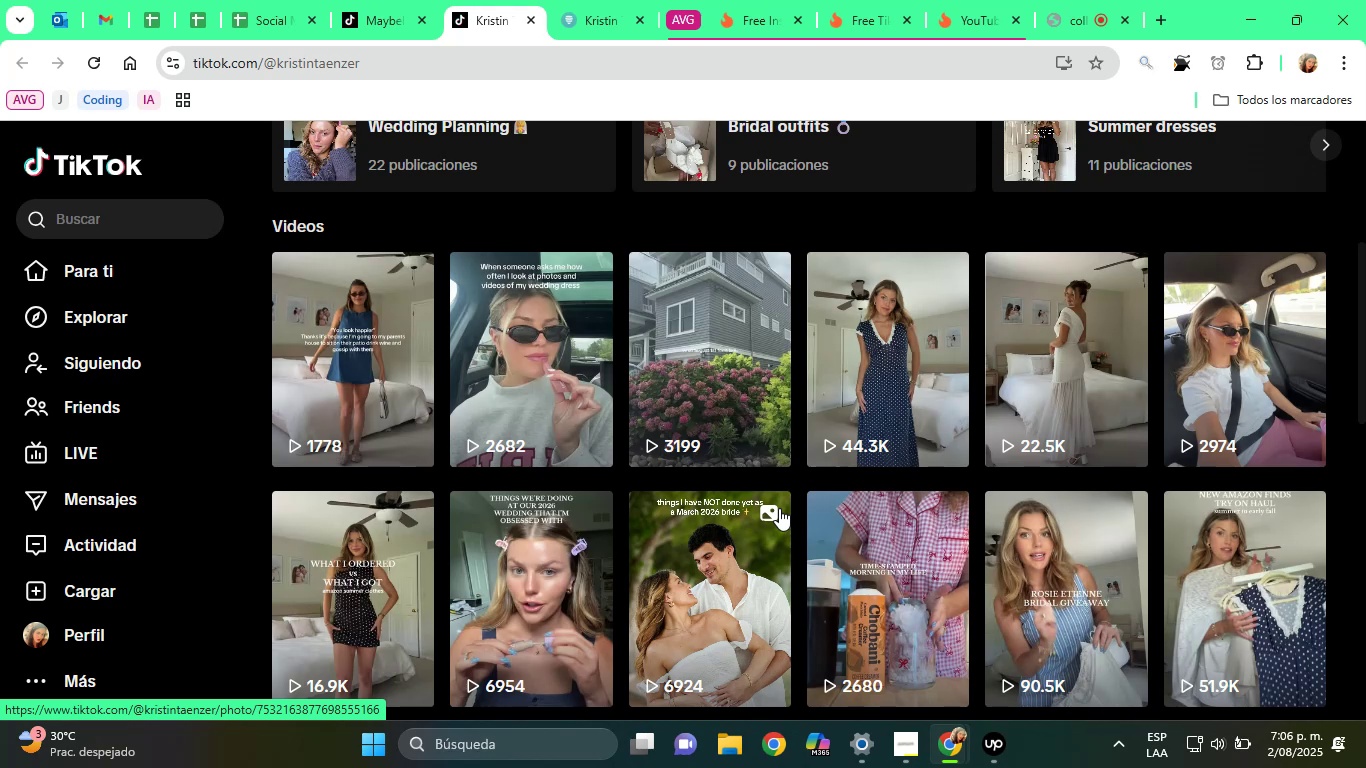 
wait(14.42)
 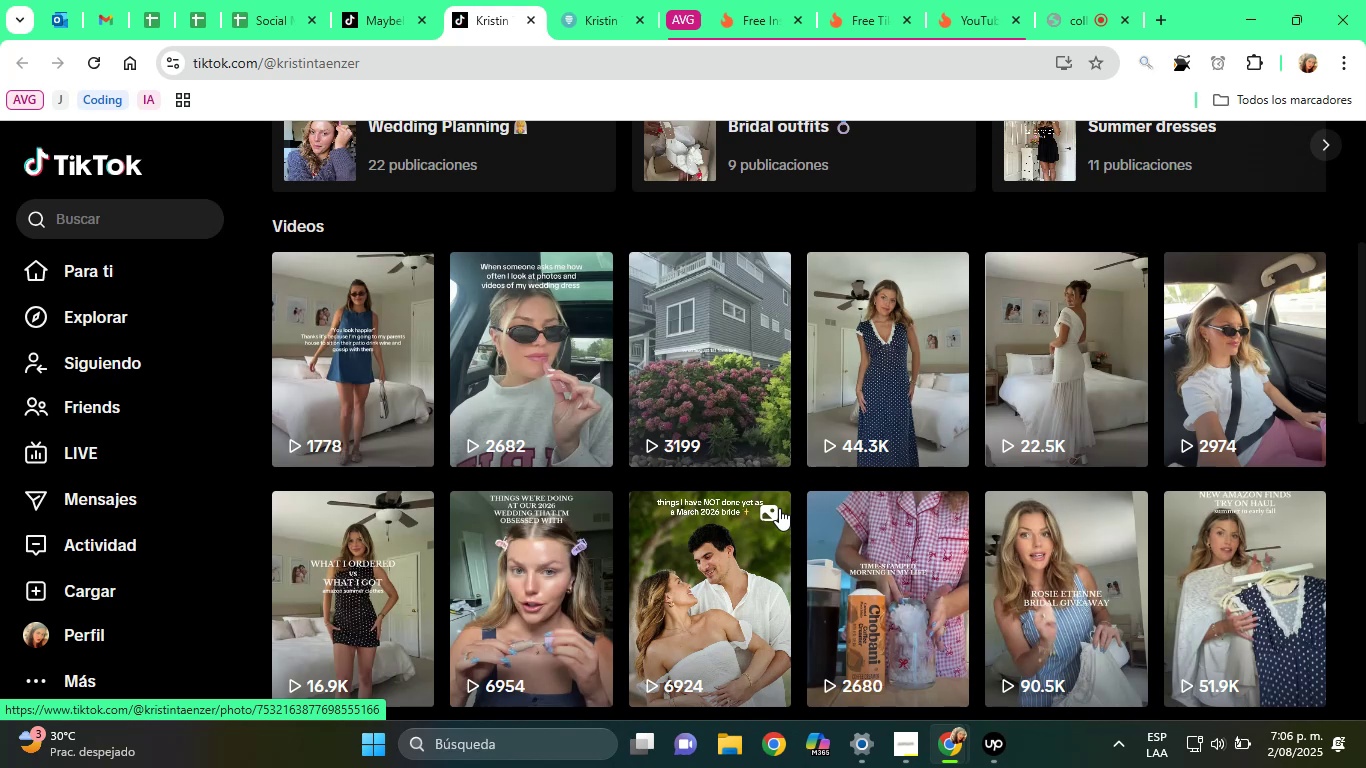 
scroll: coordinate [802, 371], scroll_direction: up, amount: 3.0
 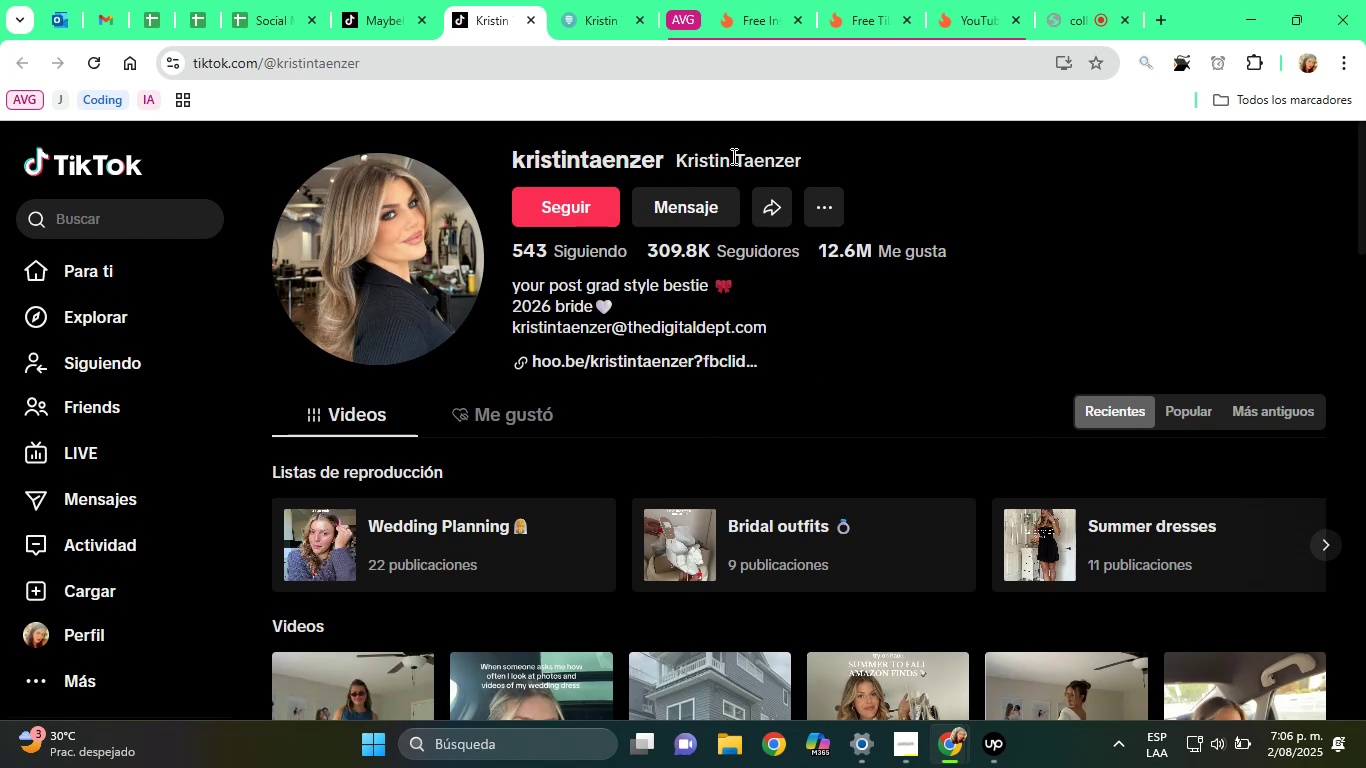 
double_click([733, 156])
 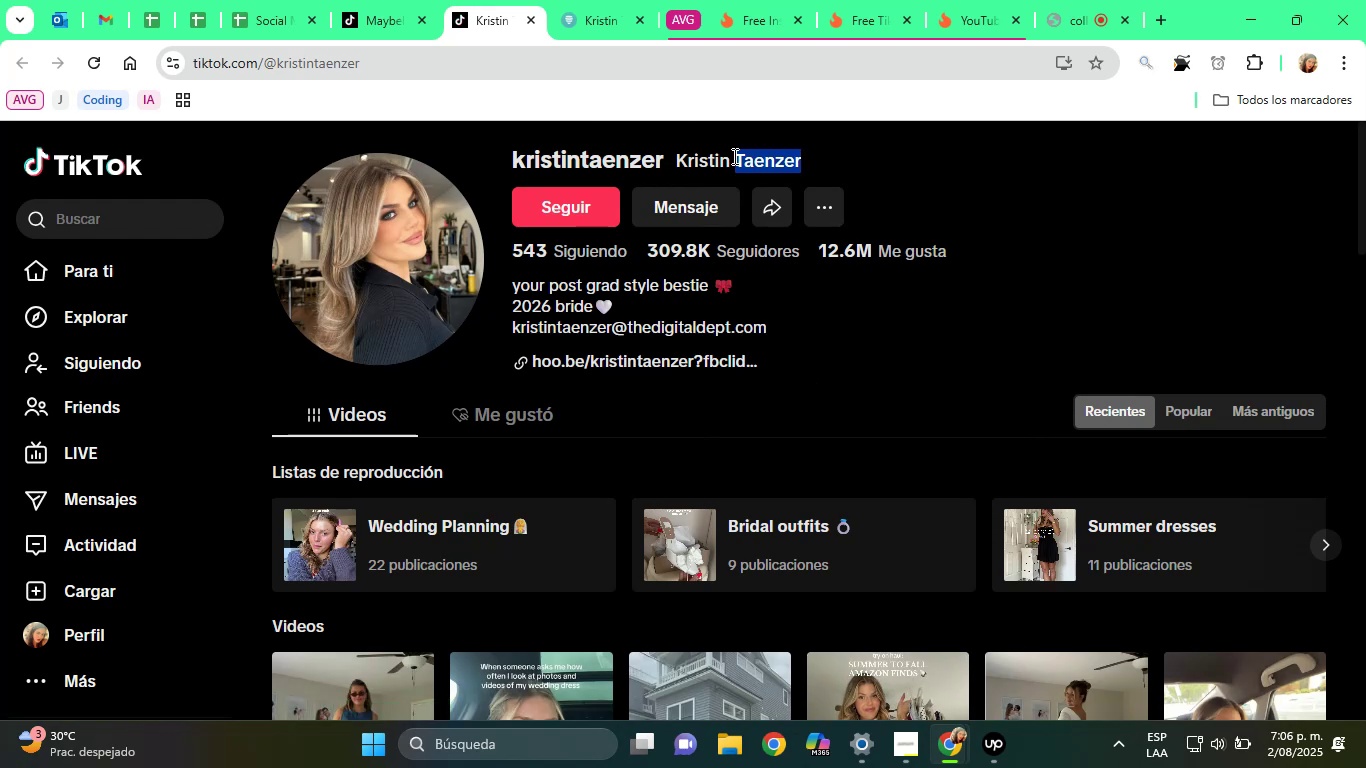 
triple_click([733, 156])
 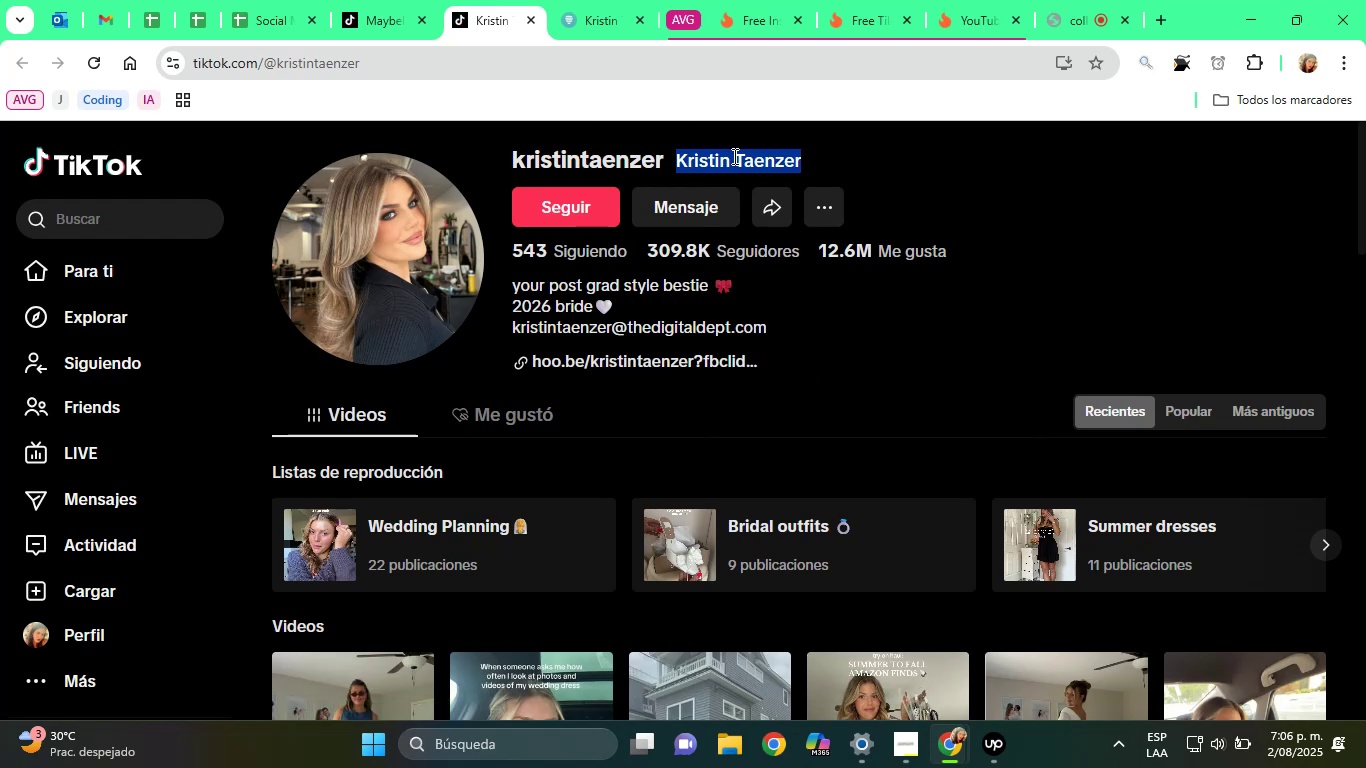 
right_click([733, 156])
 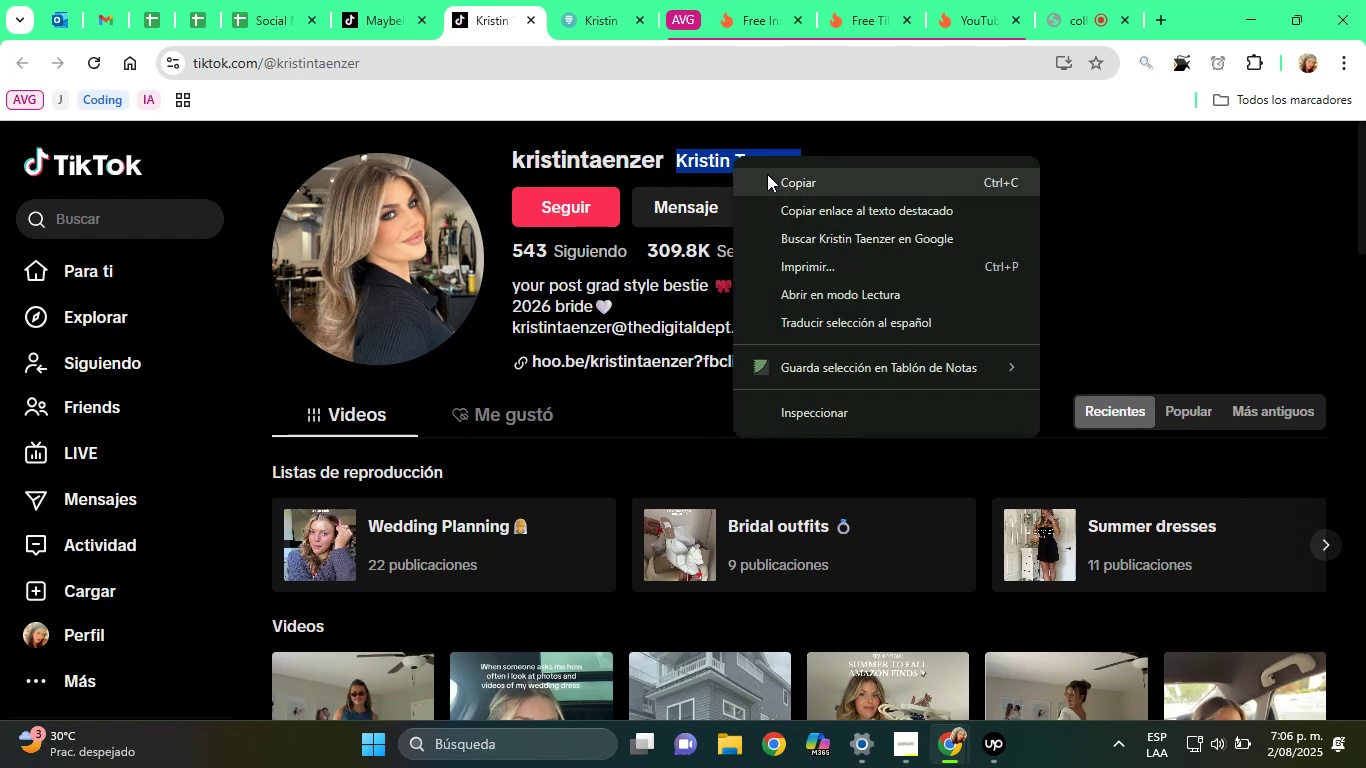 
left_click([786, 183])
 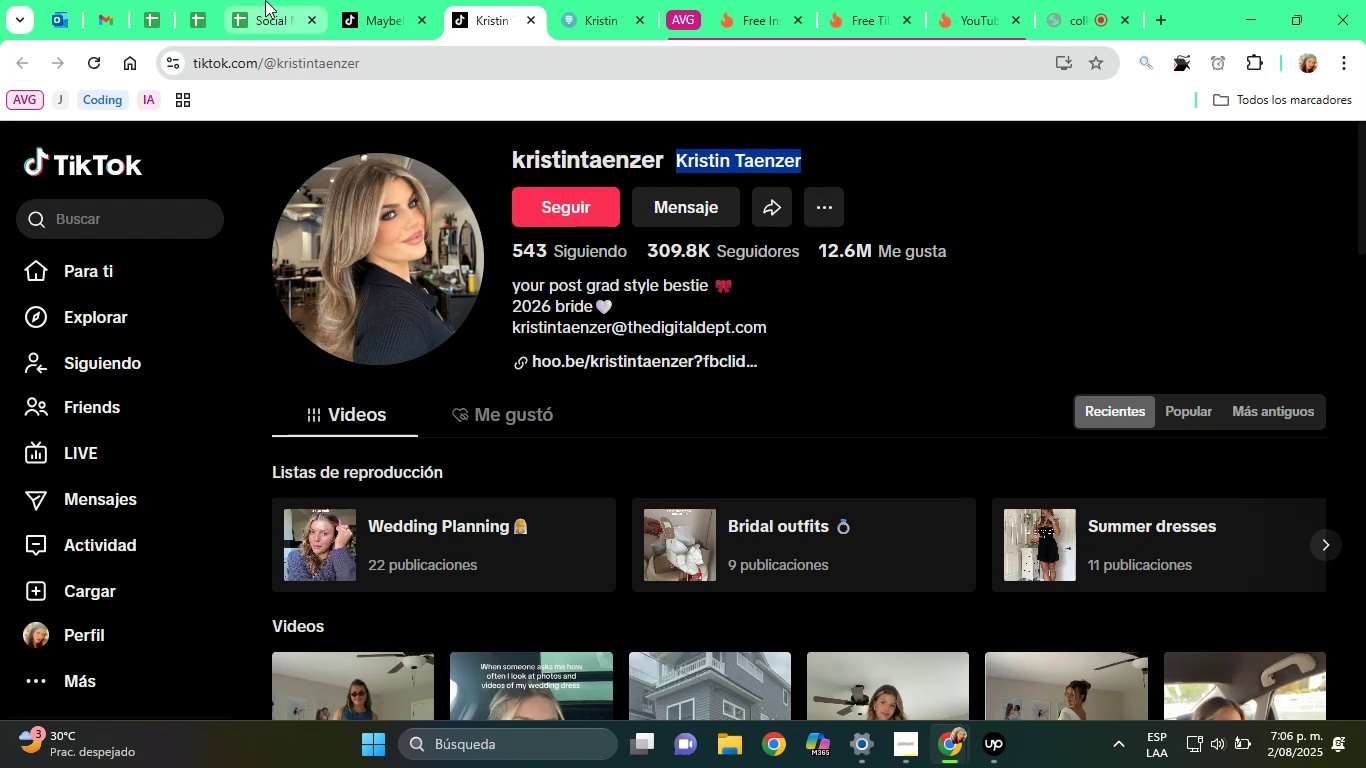 
left_click([265, 0])
 